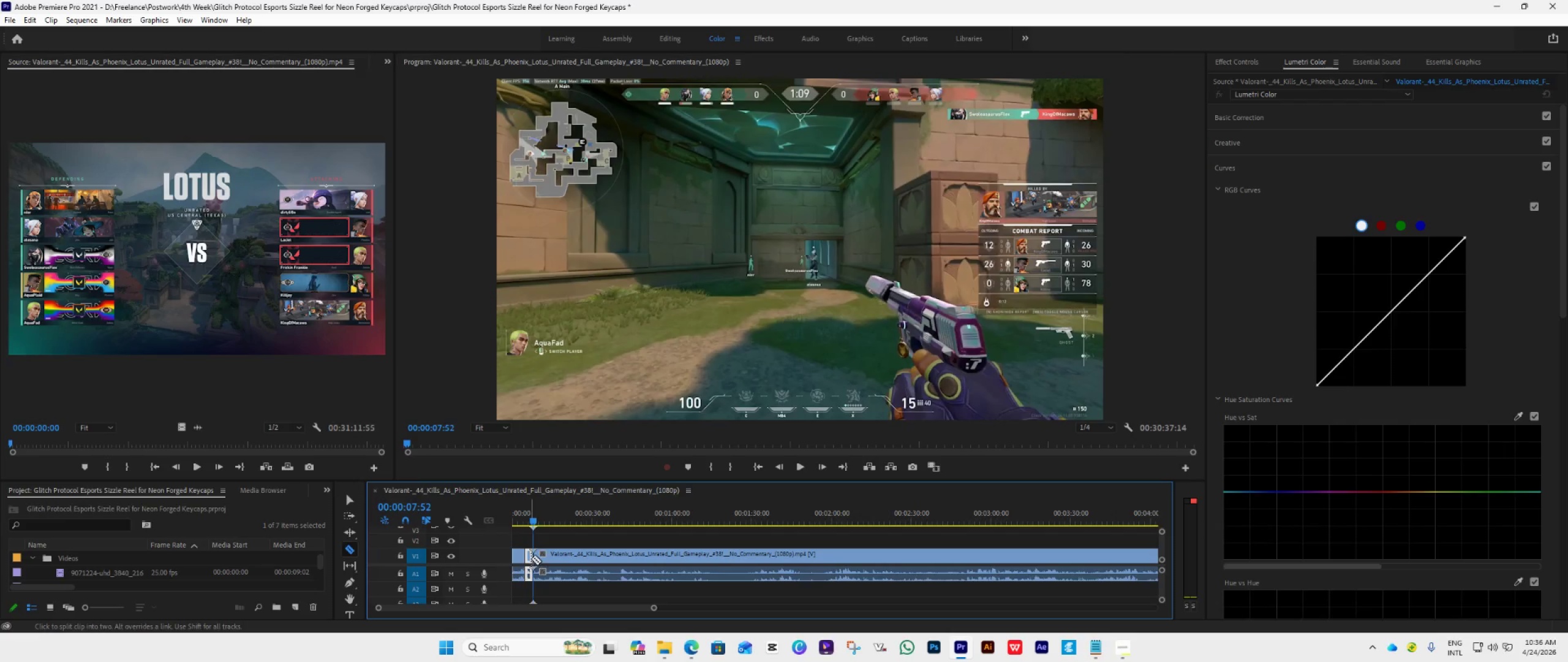 
key(Space)
 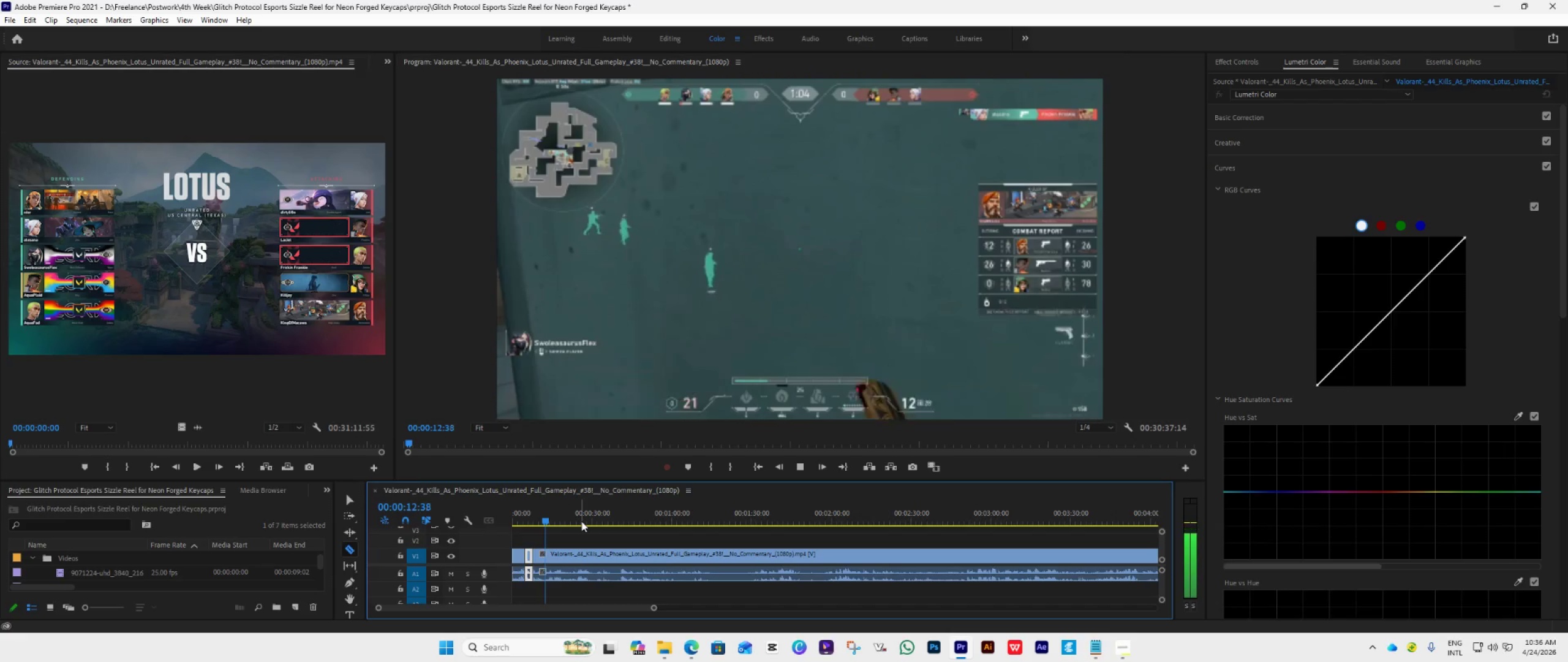 
wait(6.42)
 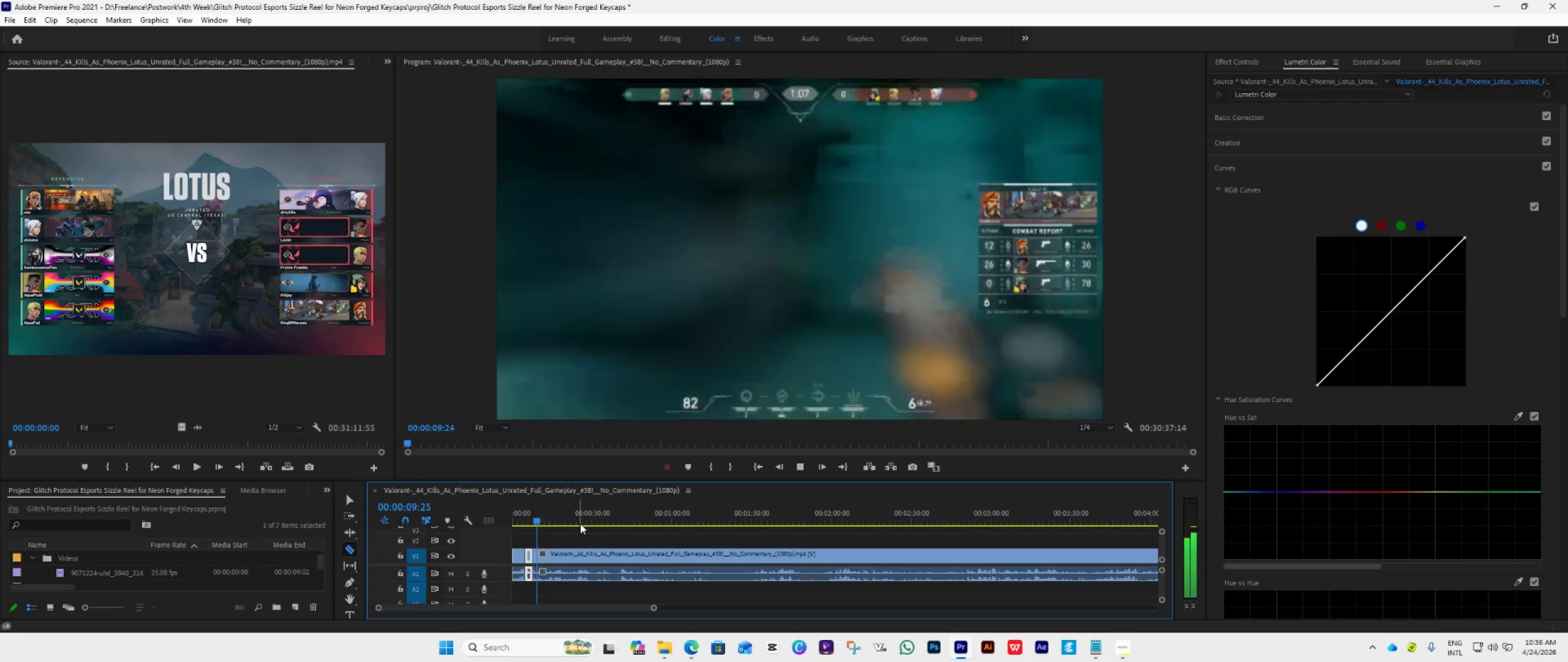 
key(Space)
 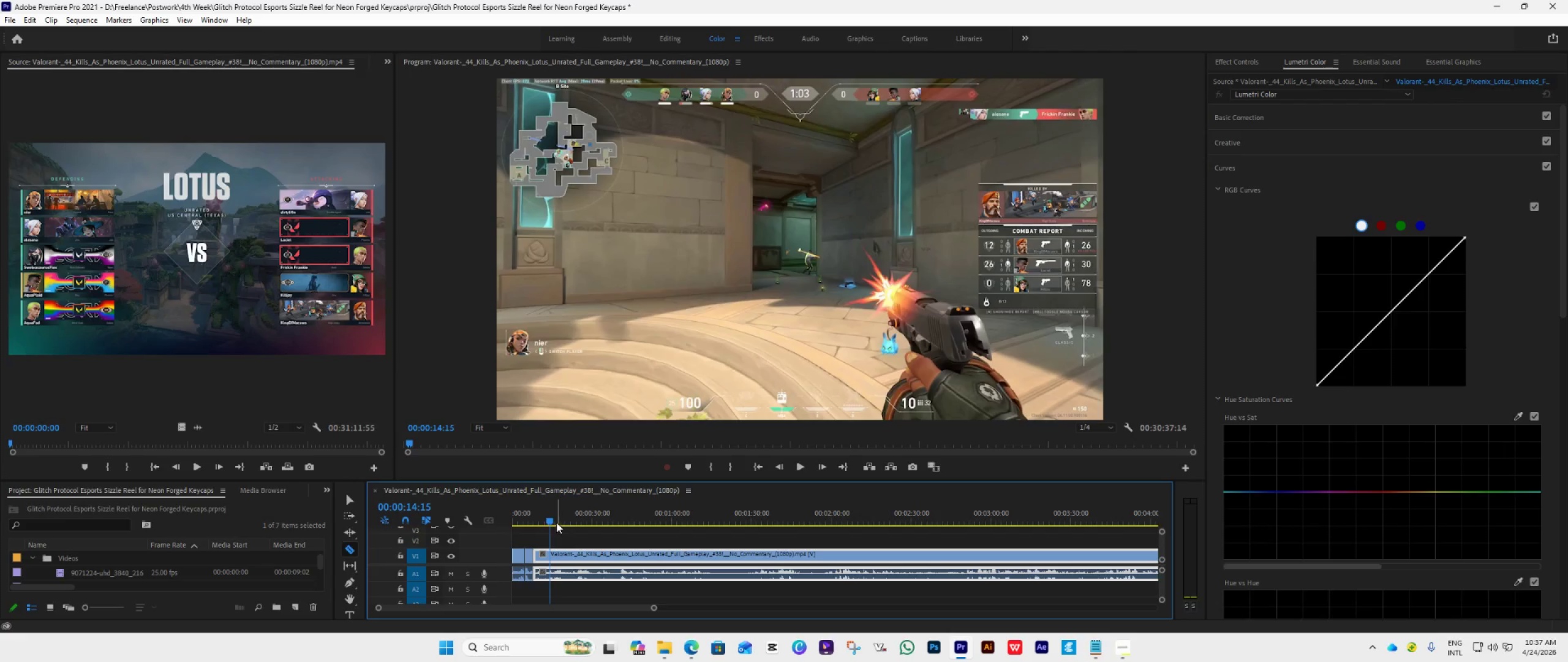 
left_click_drag(start_coordinate=[551, 517], to_coordinate=[544, 518])
 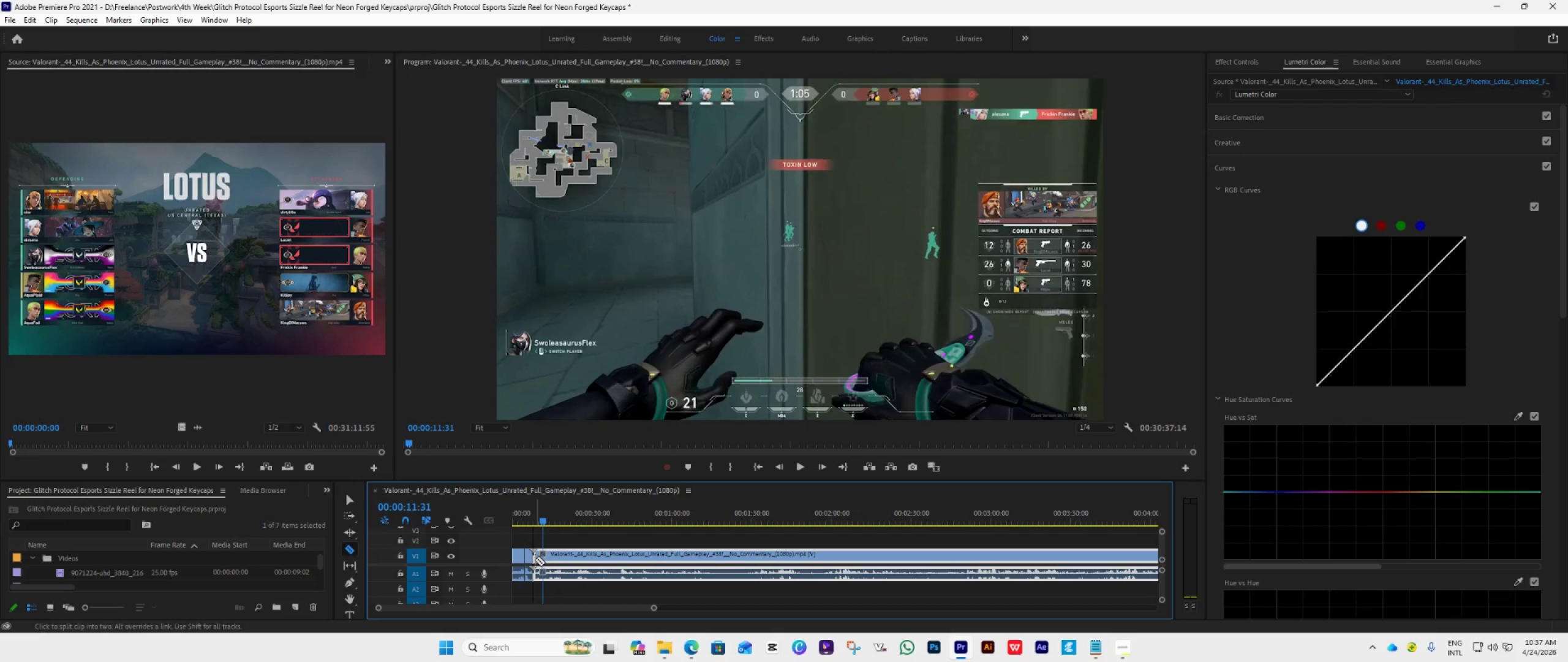 
key(V)
 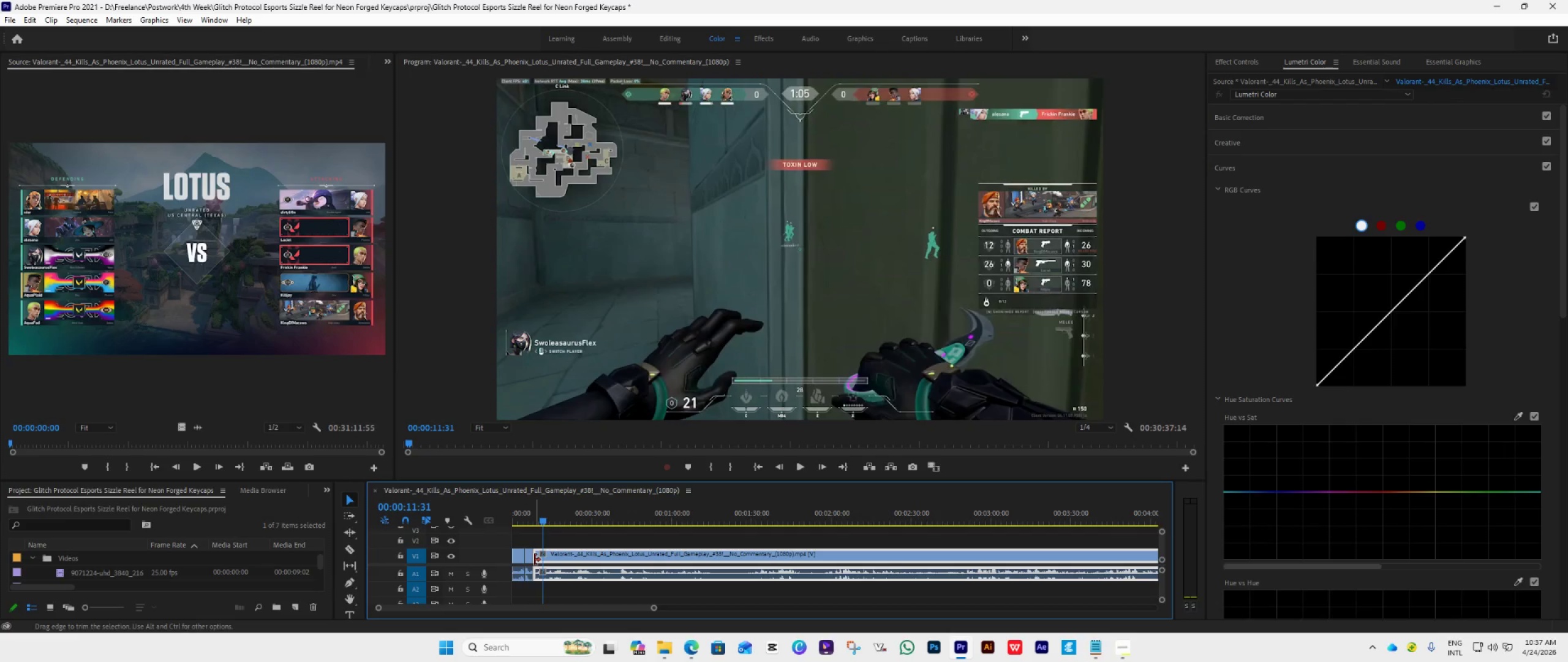 
left_click_drag(start_coordinate=[535, 560], to_coordinate=[542, 564])
 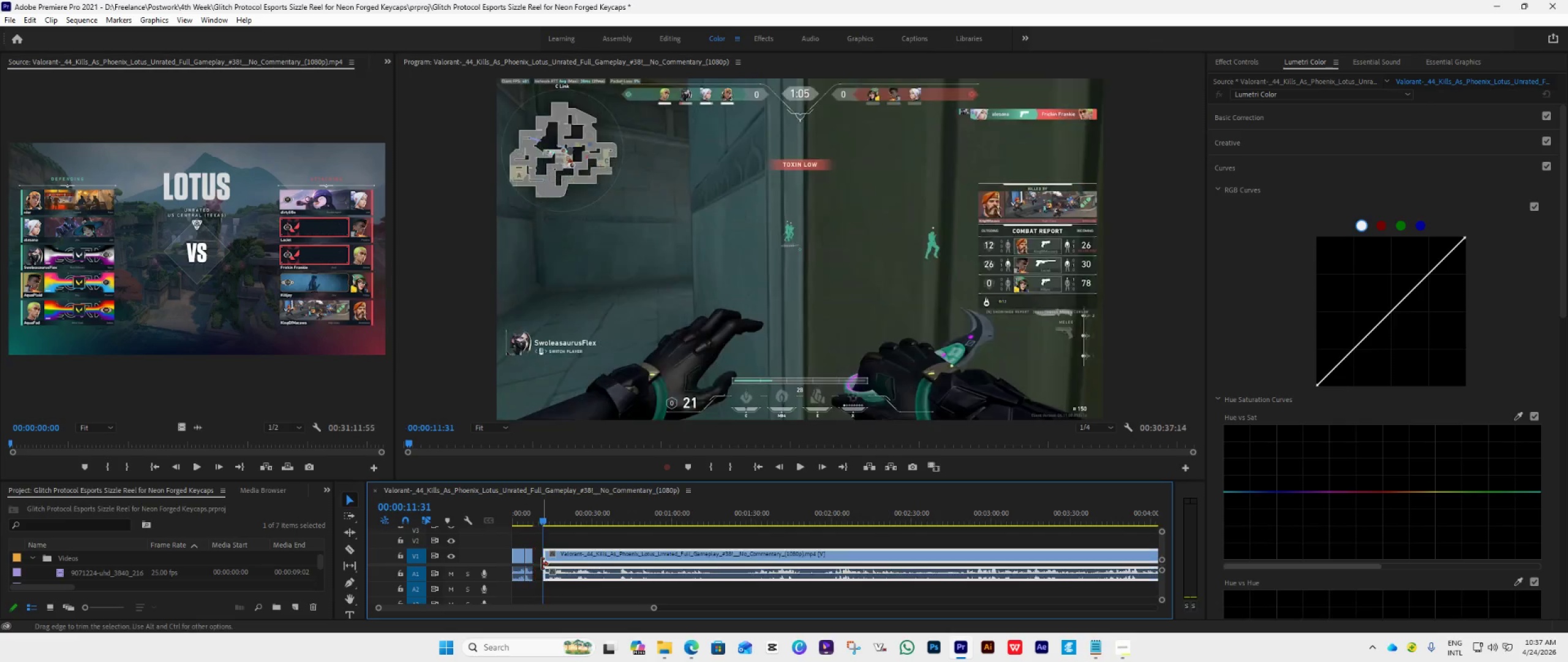 
key(C)
 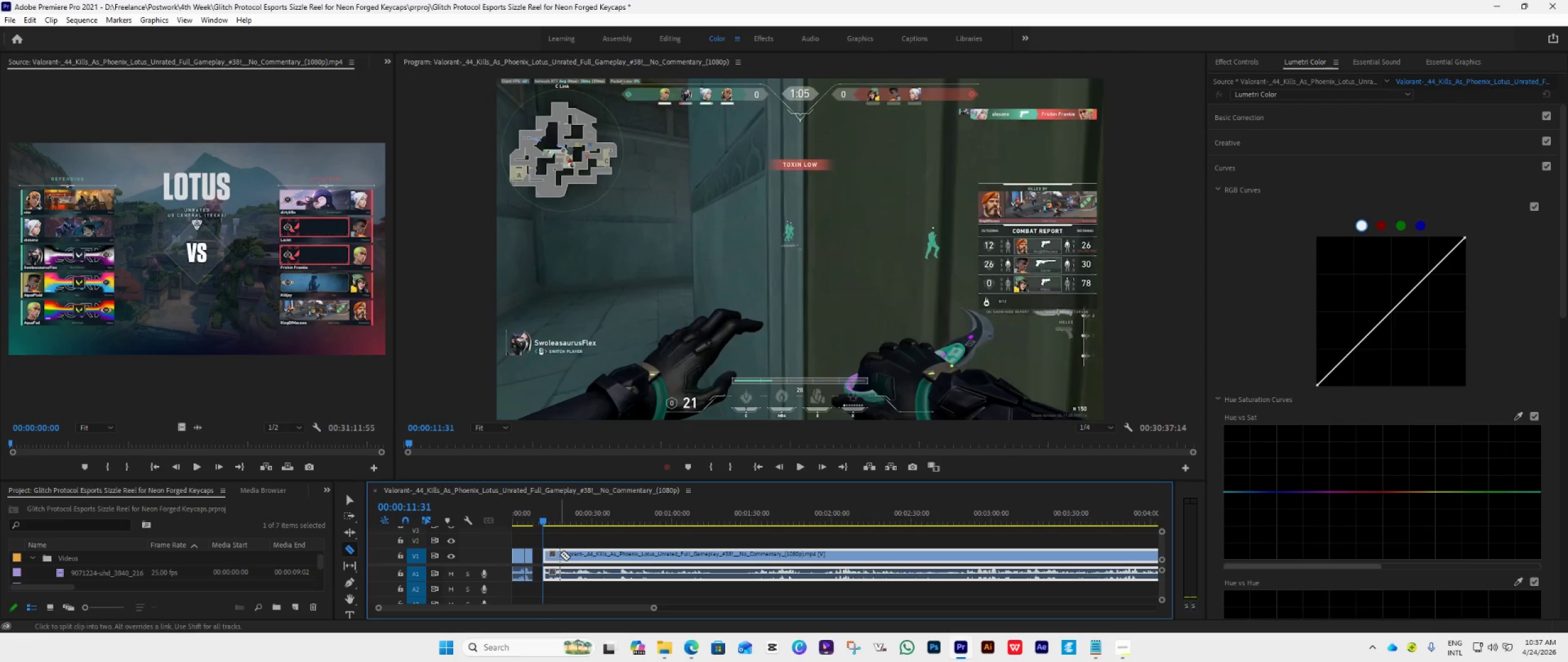 
key(V)
 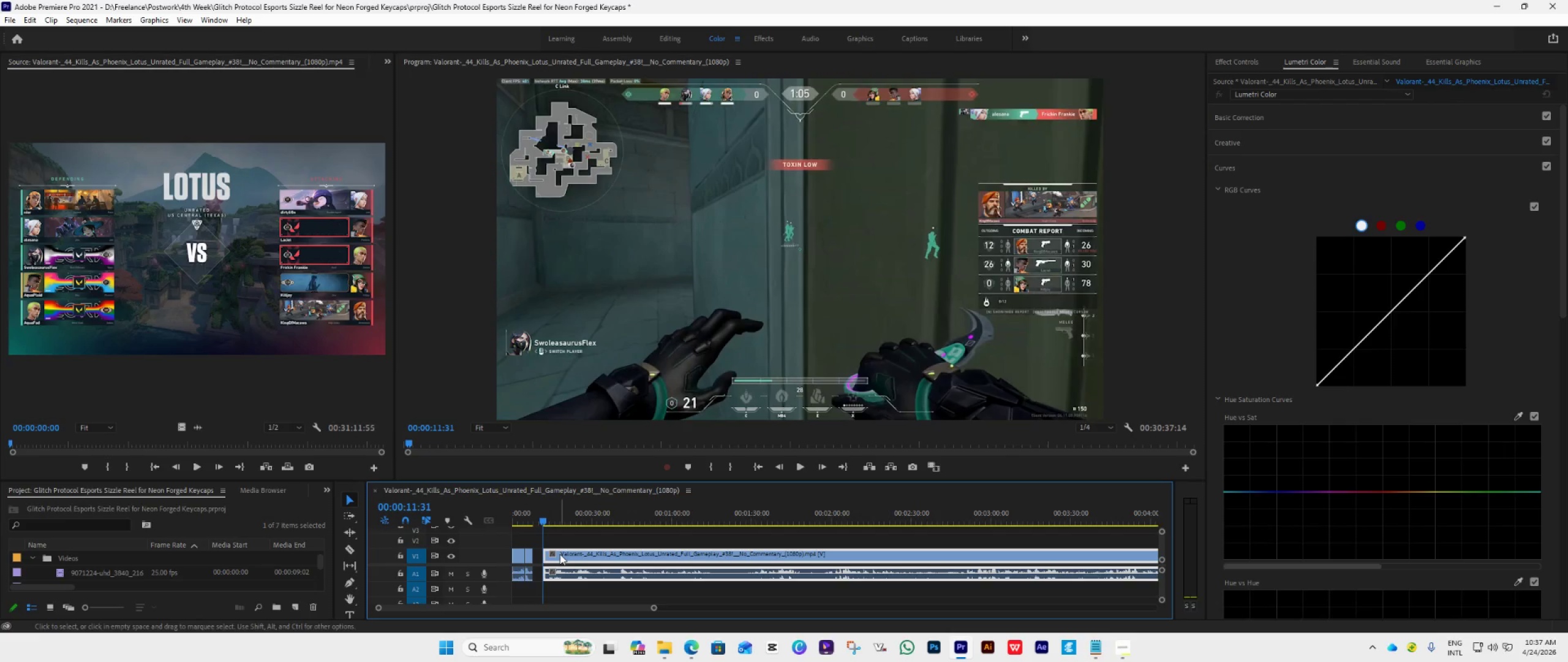 
left_click_drag(start_coordinate=[560, 554], to_coordinate=[551, 550])
 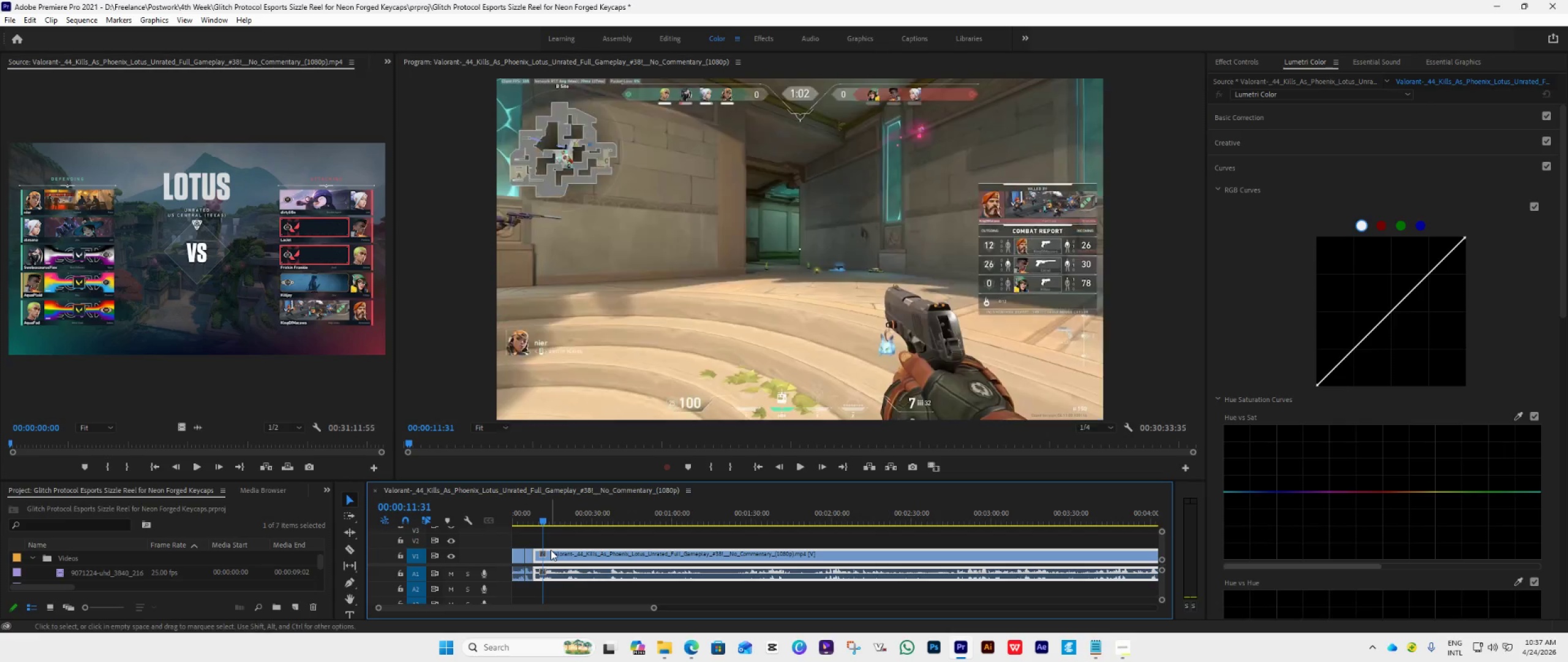 
key(Space)
 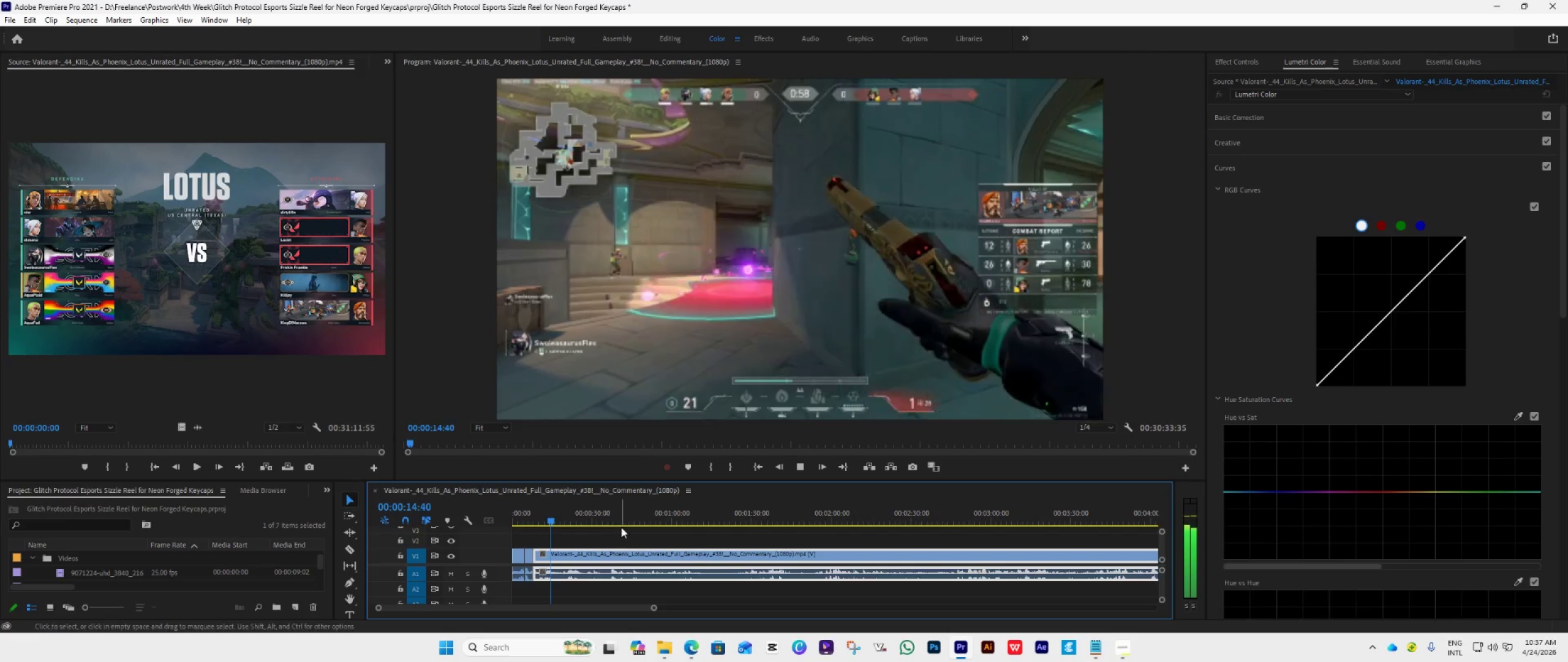 
left_click_drag(start_coordinate=[558, 514], to_coordinate=[535, 524])
 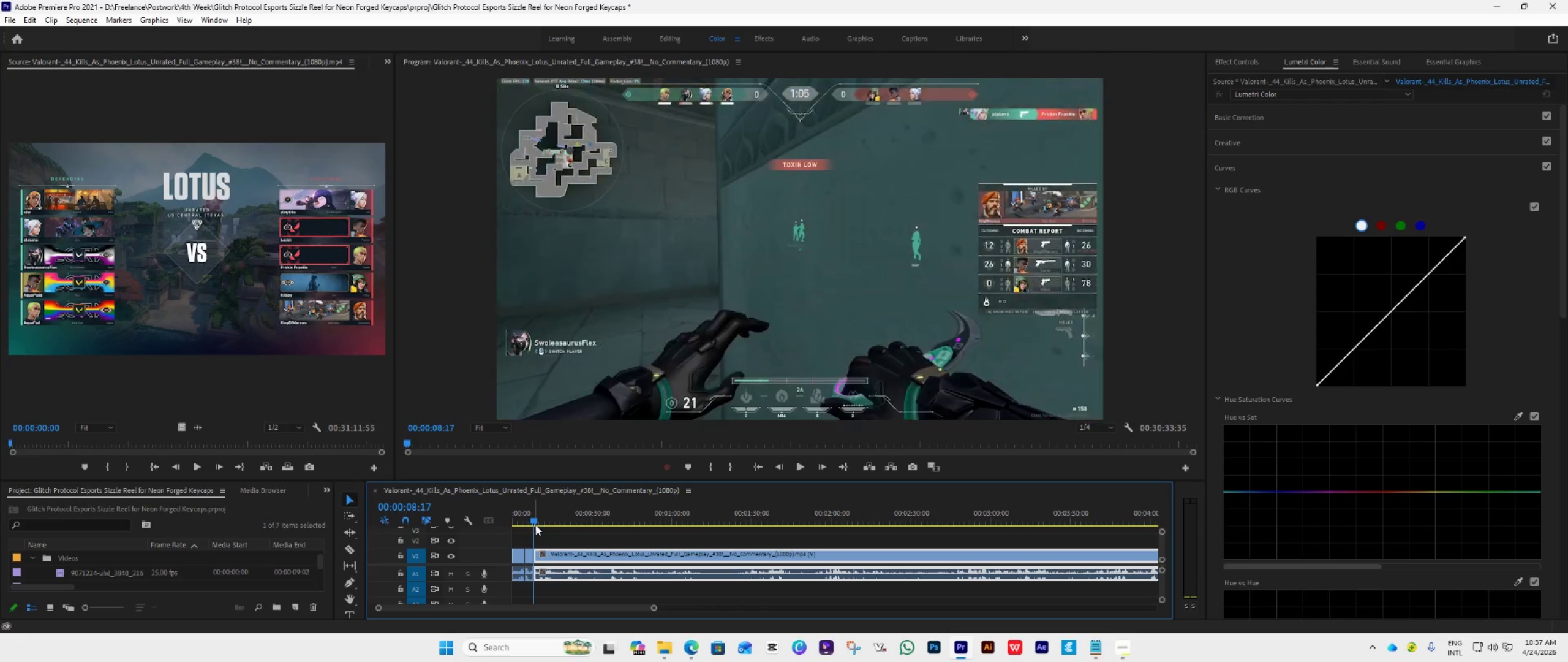 
key(Space)
 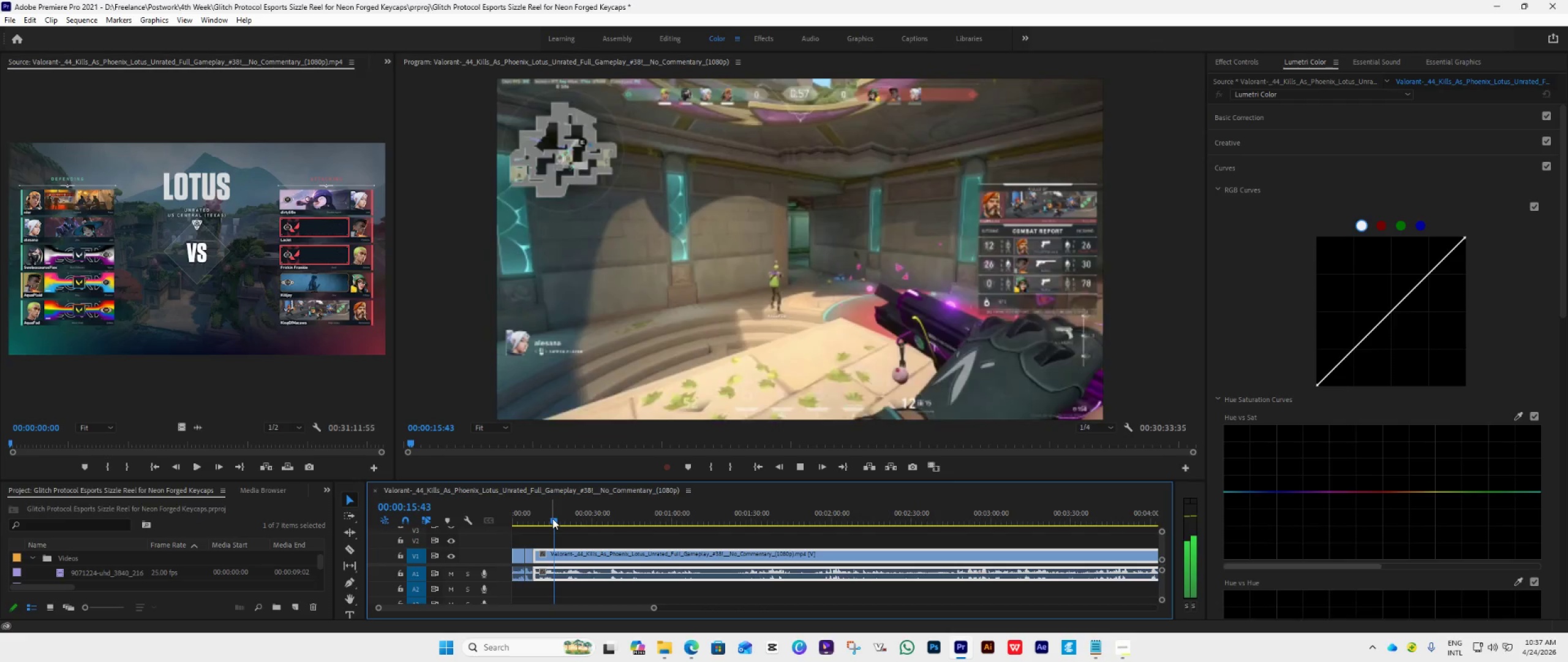 
wait(12.42)
 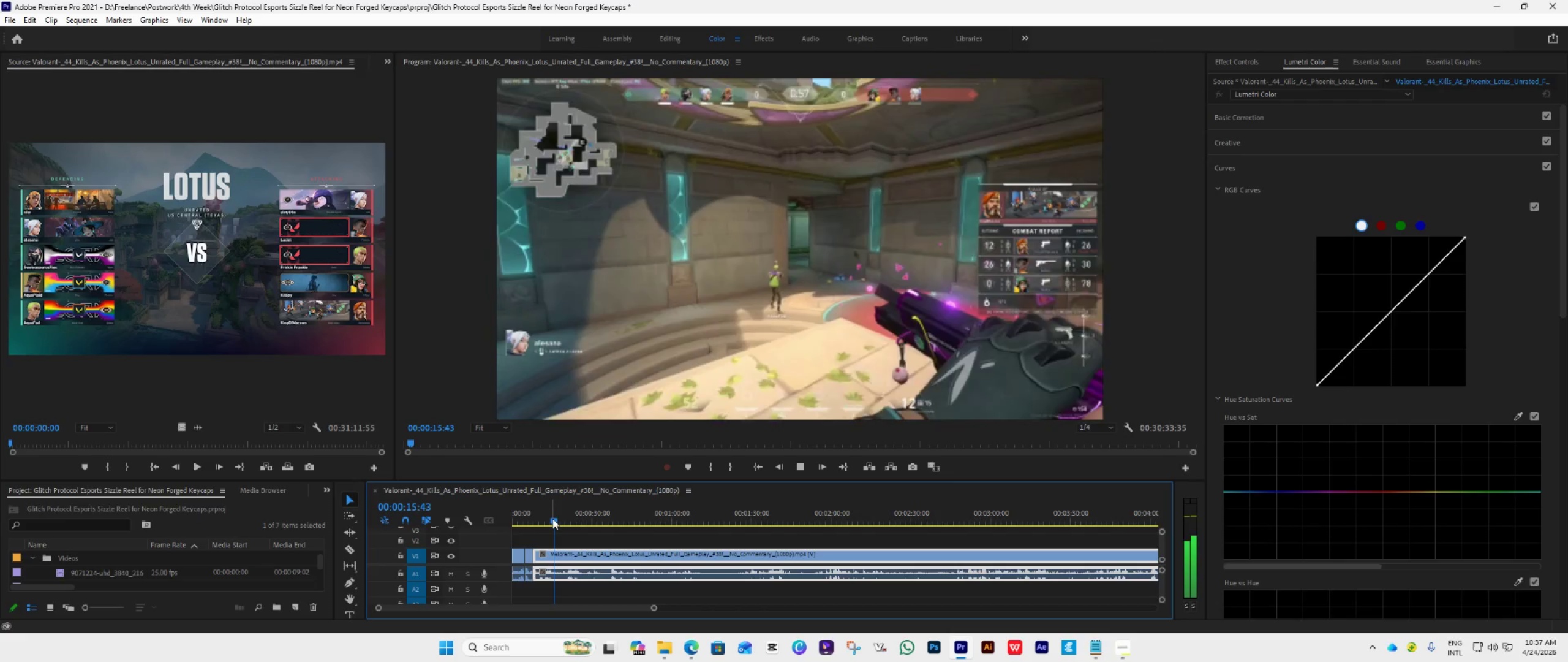 
left_click_drag(start_coordinate=[567, 523], to_coordinate=[532, 536])
 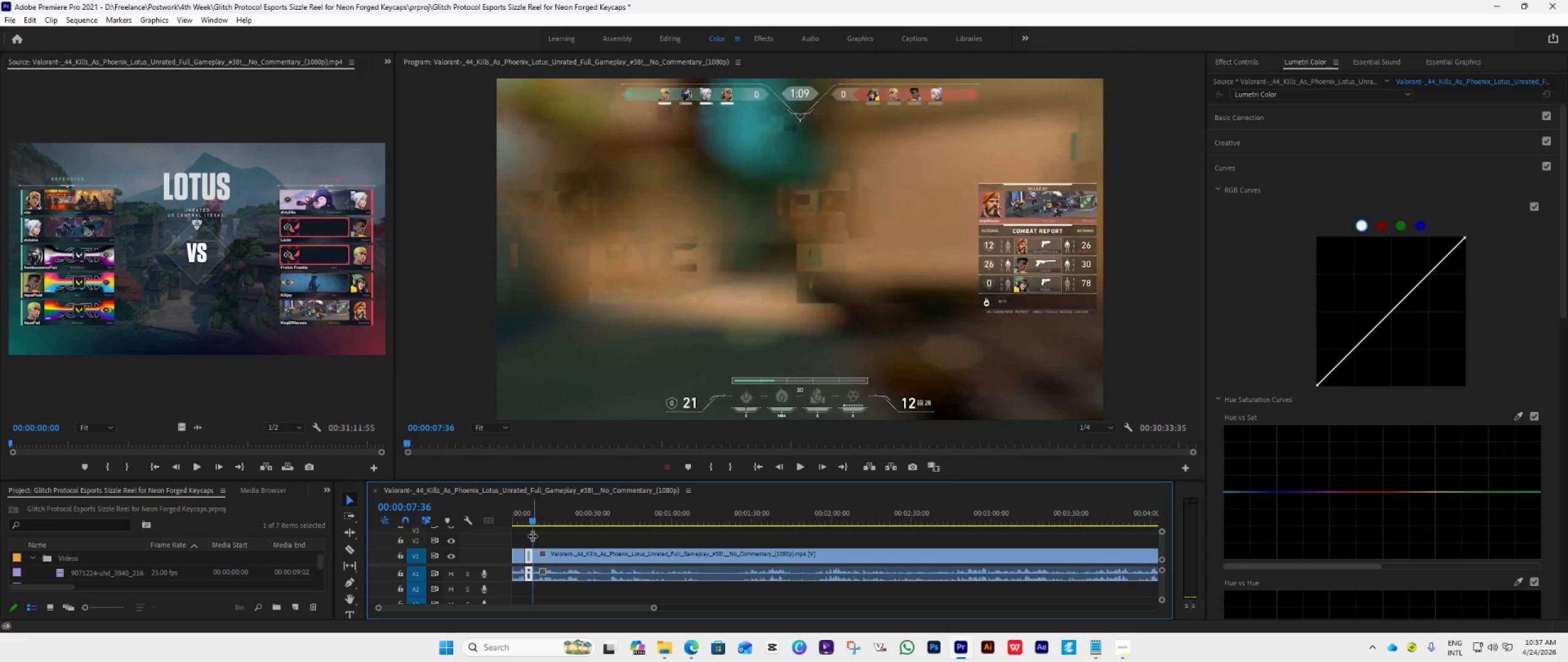 
key(Space)
 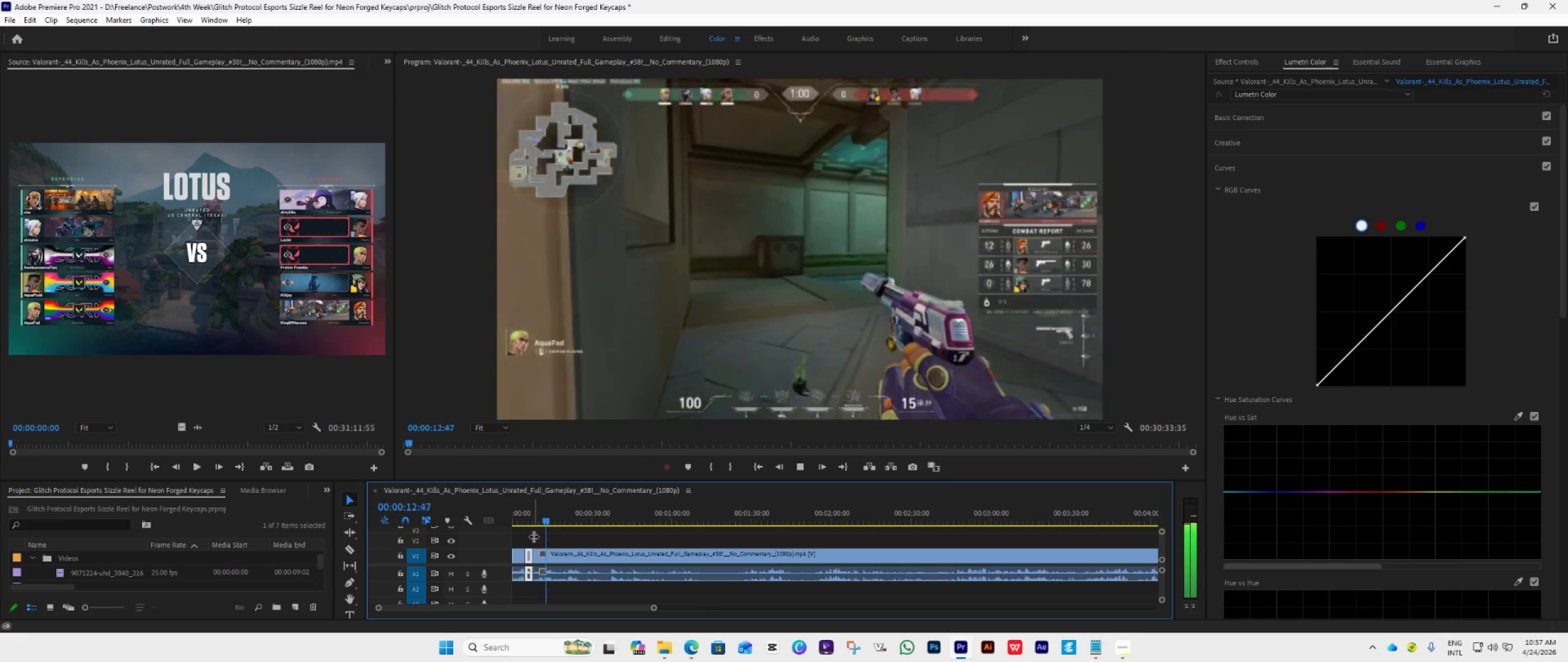 
wait(7.08)
 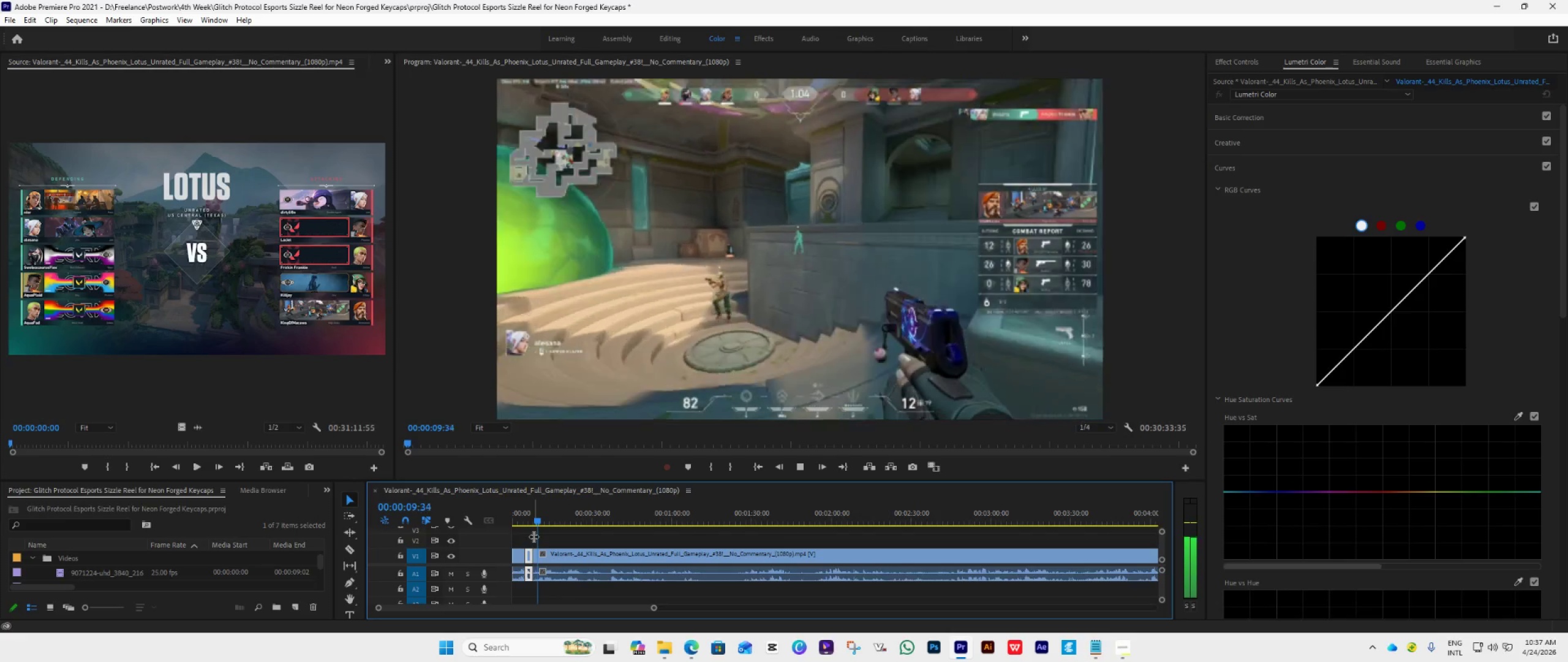 
key(Space)
 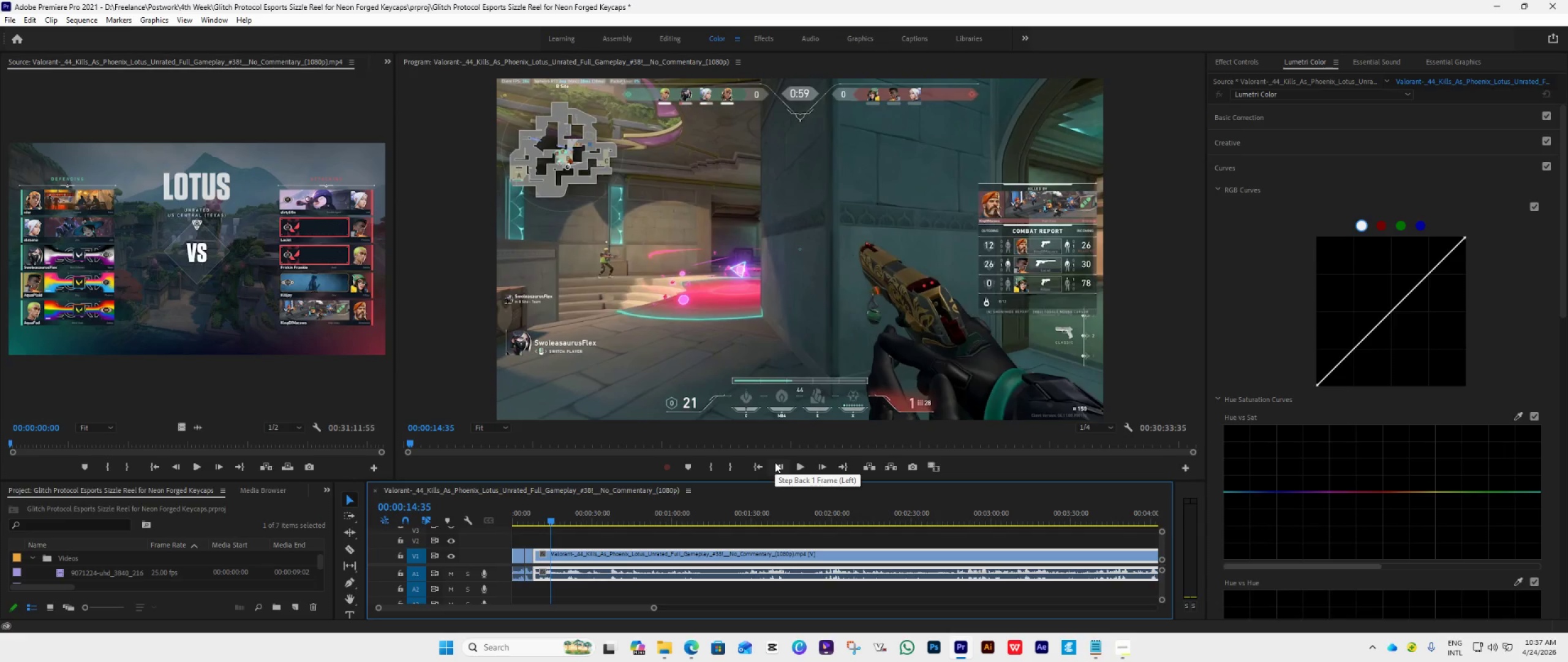 
double_click([775, 462])
 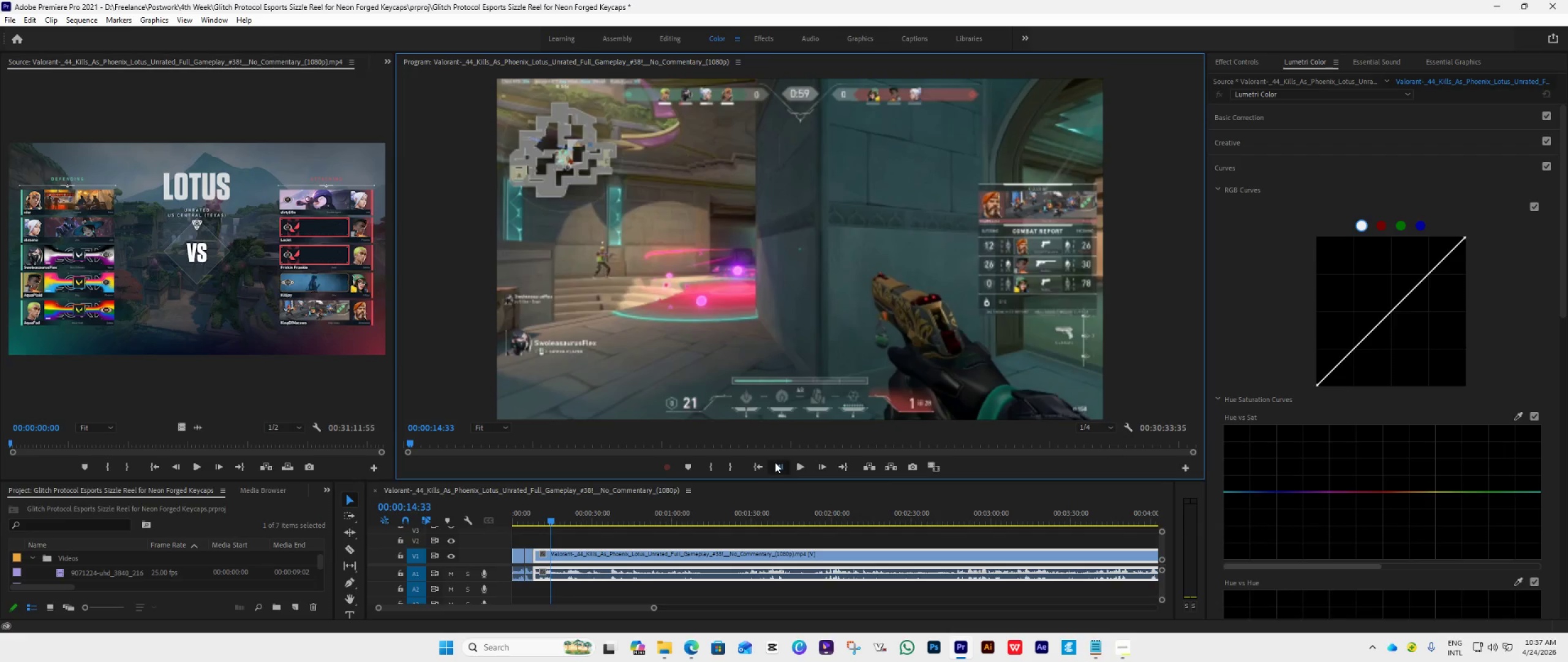 
double_click([775, 462])
 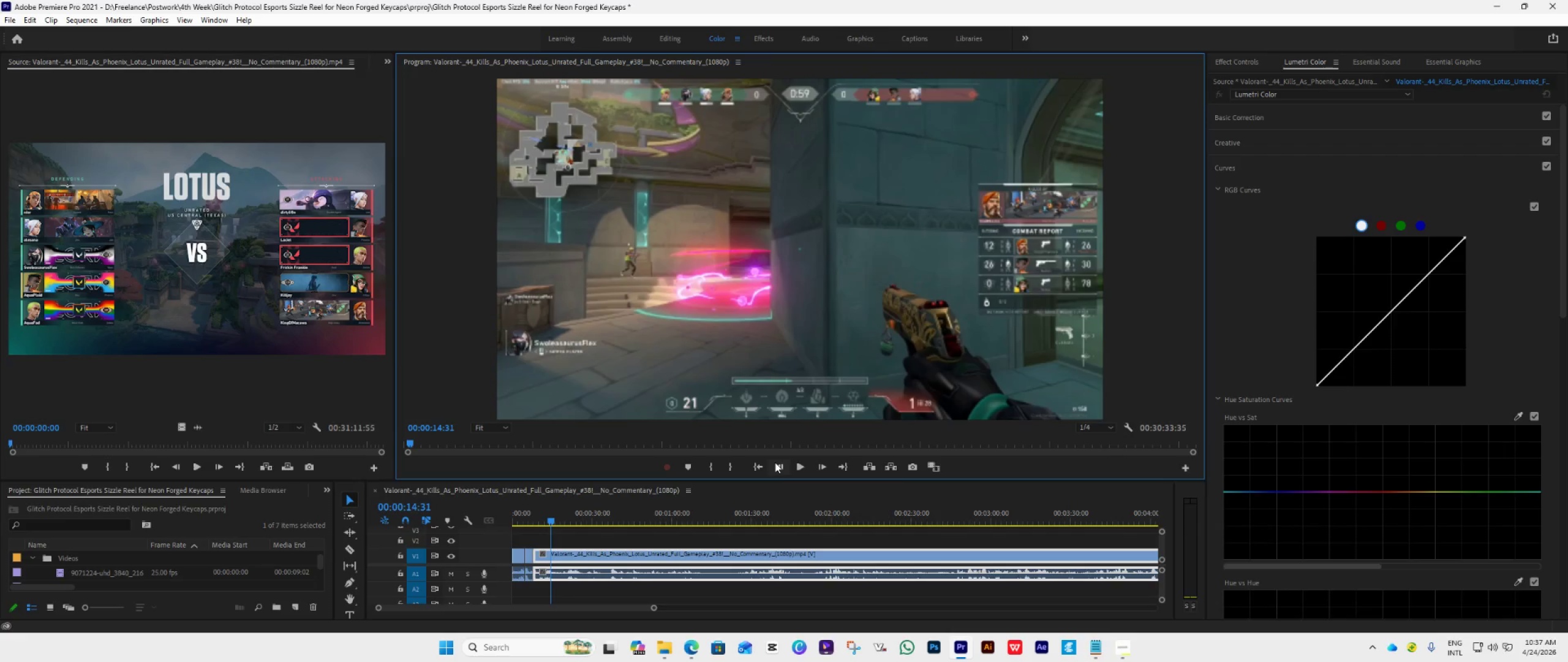 
double_click([775, 462])
 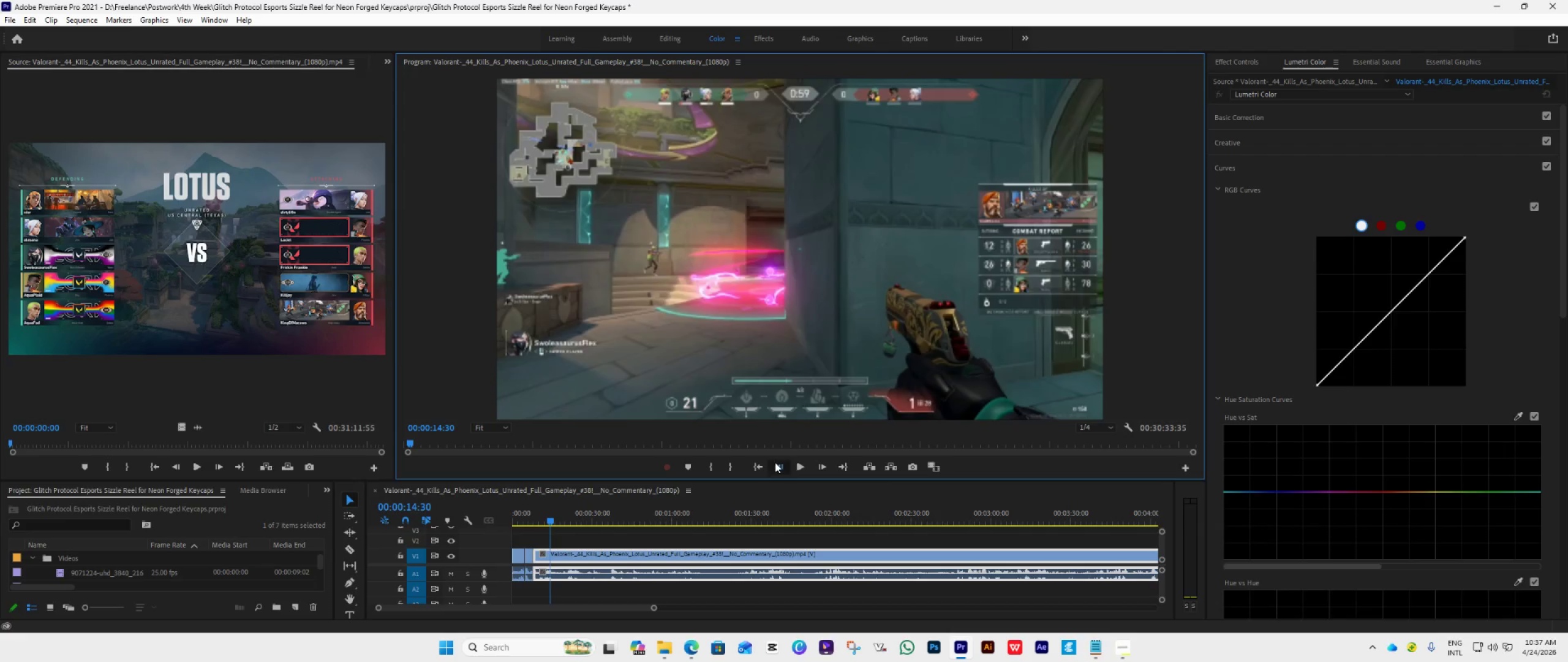 
triple_click([775, 462])
 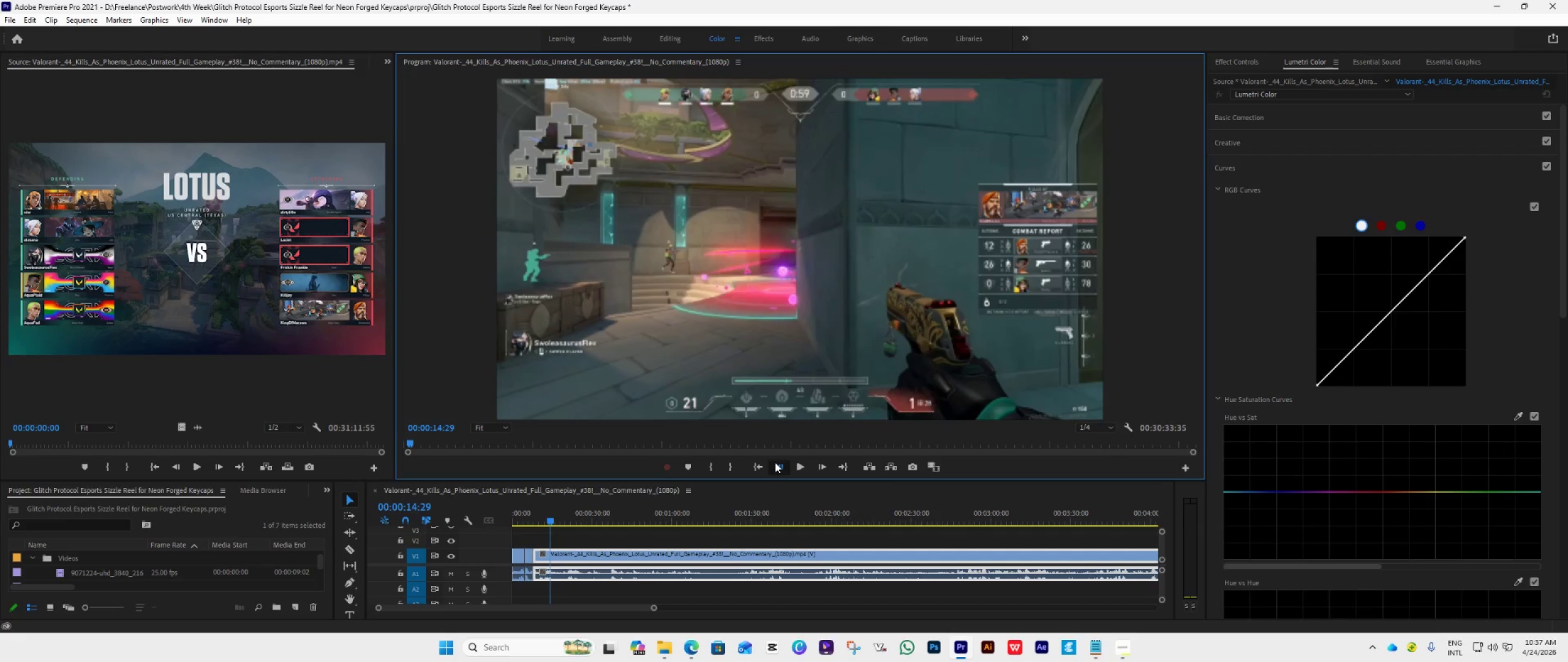 
triple_click([775, 462])
 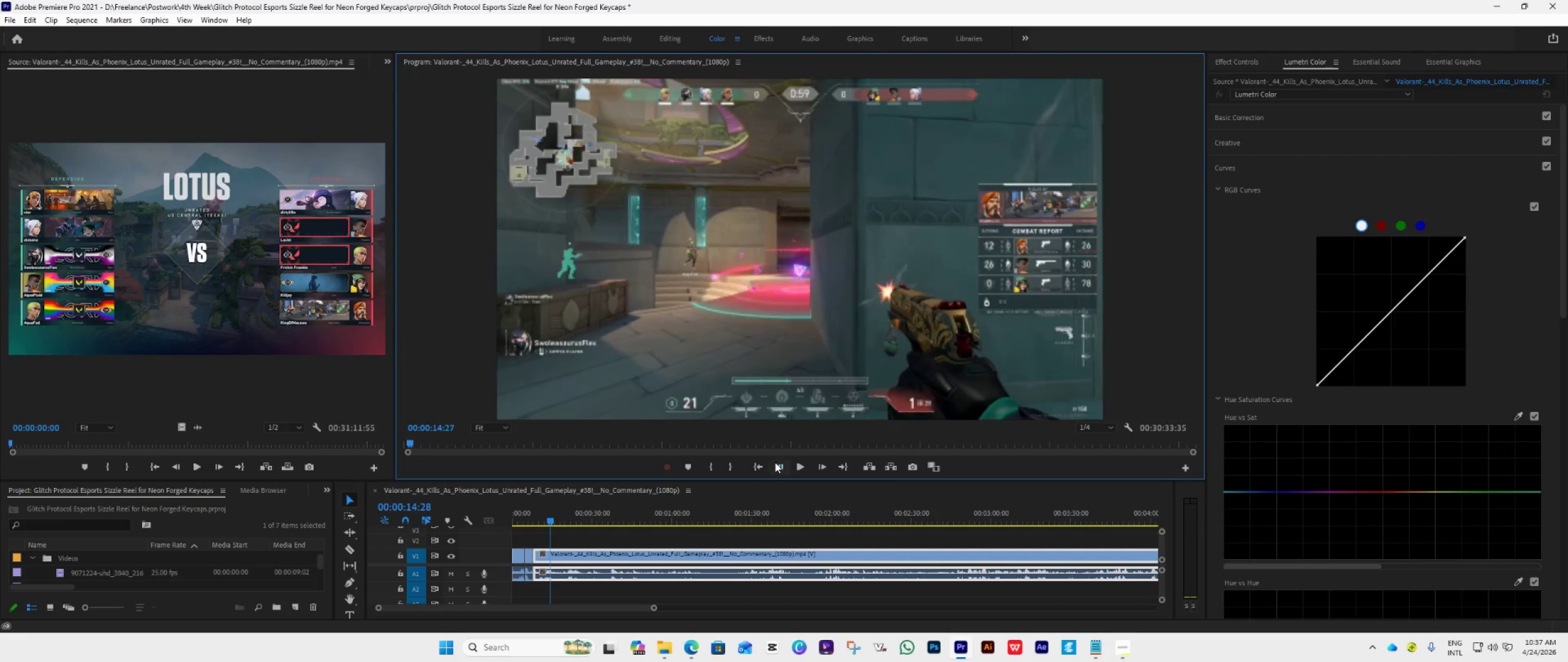 
triple_click([775, 462])
 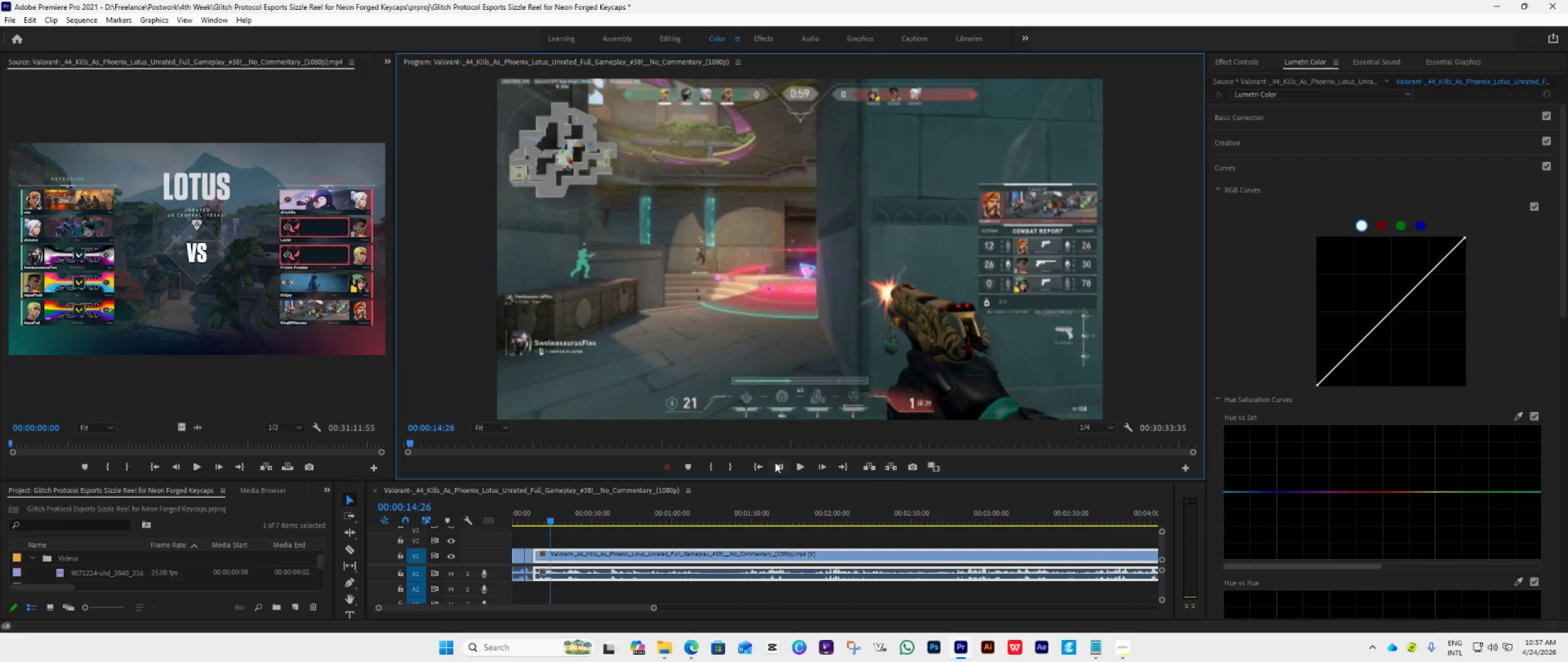 
triple_click([775, 462])
 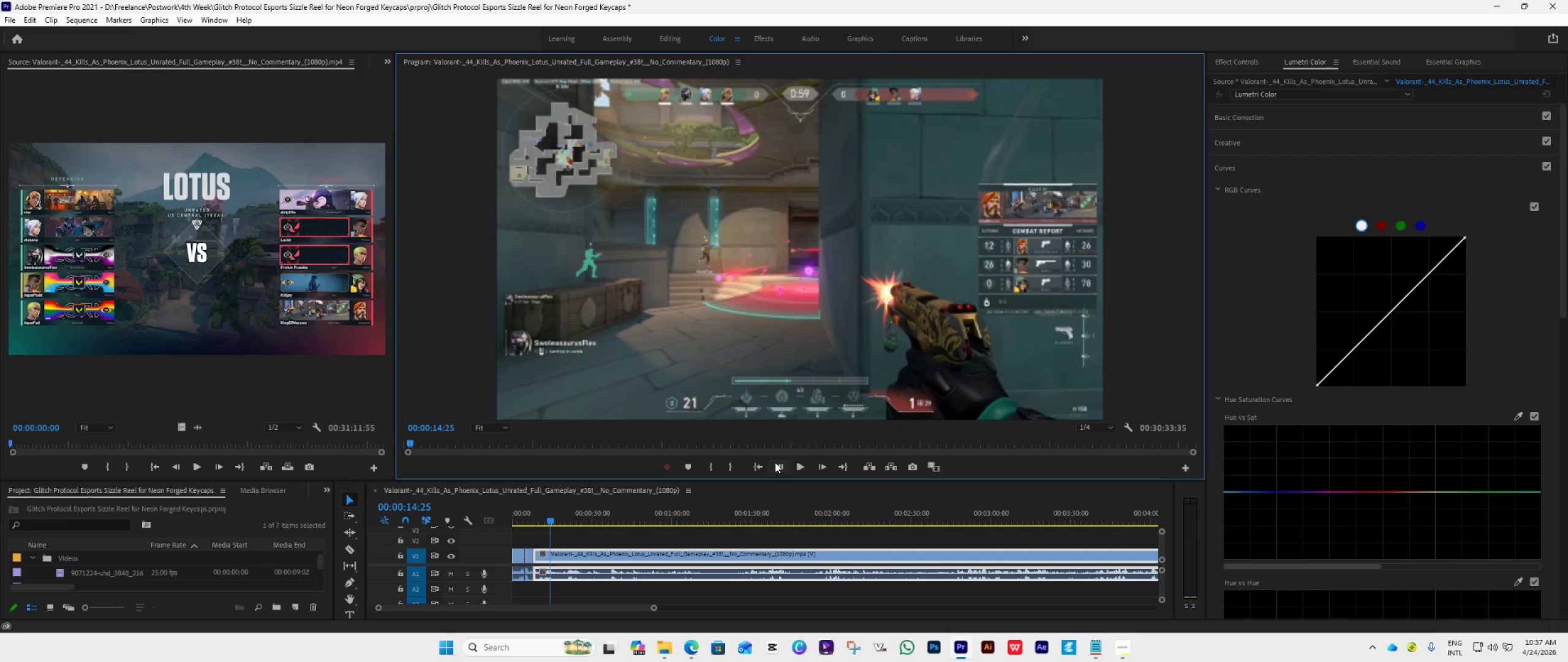 
triple_click([775, 462])
 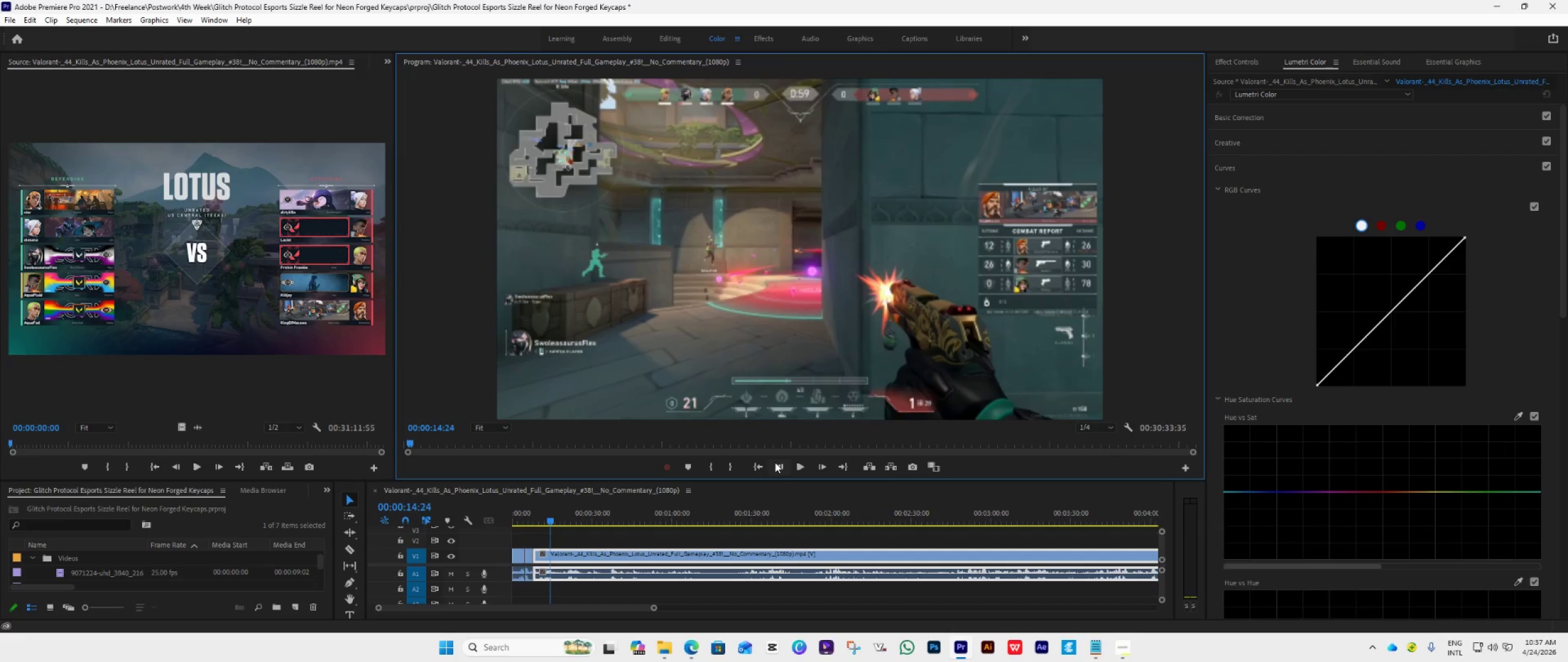 
triple_click([775, 462])
 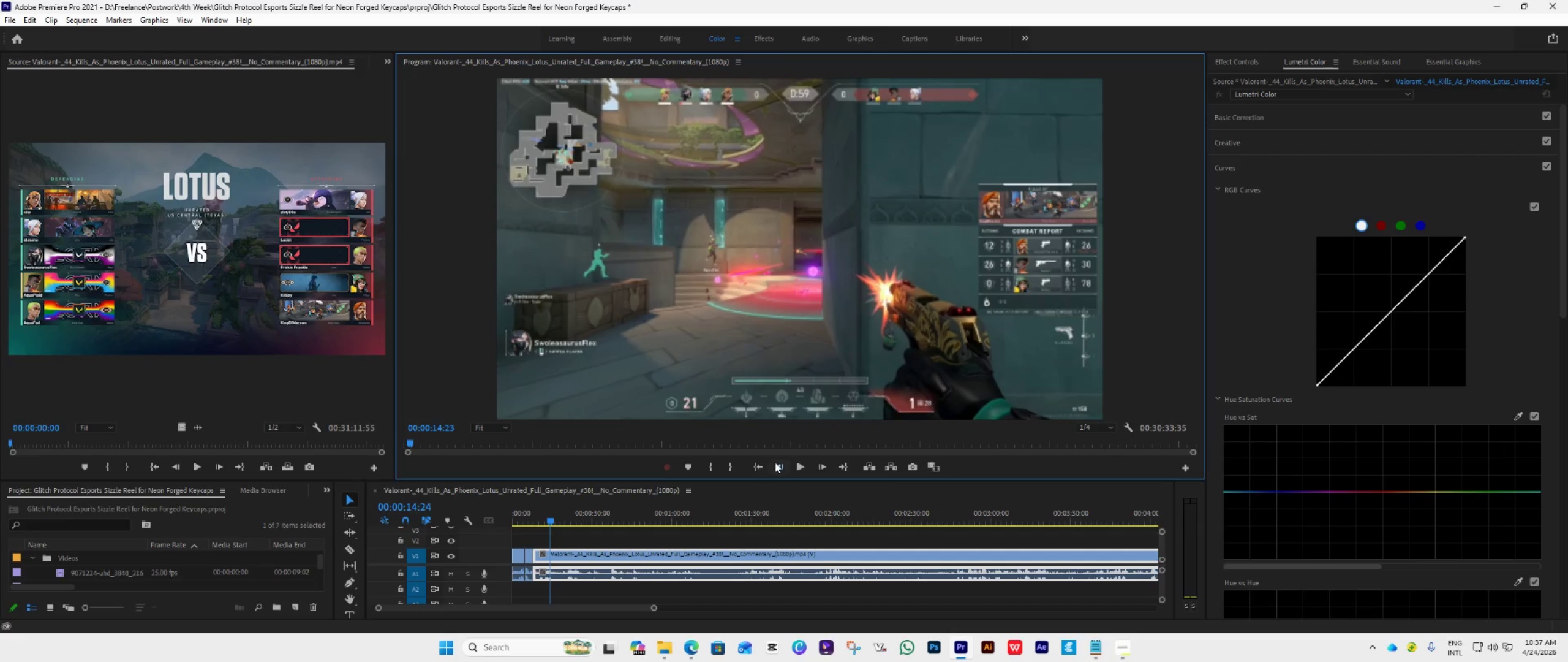 
triple_click([775, 462])
 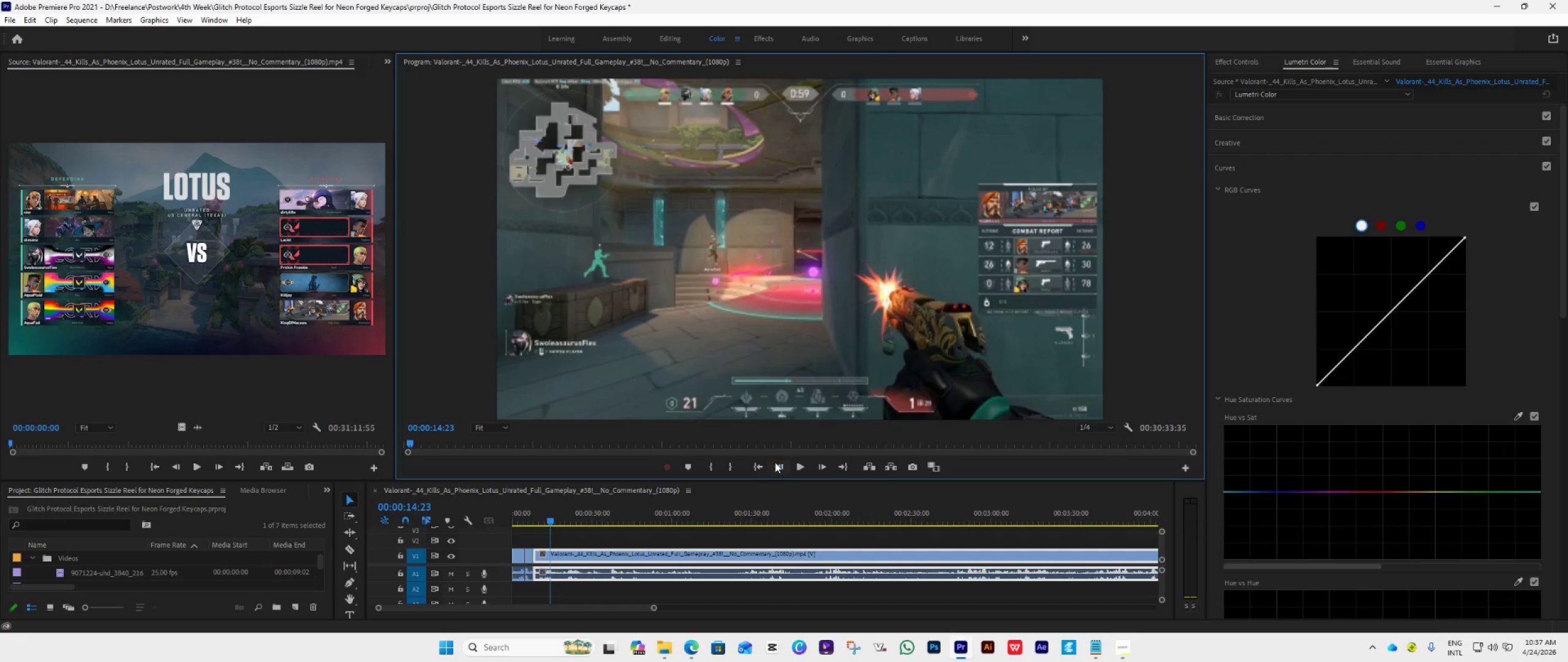 
triple_click([775, 462])
 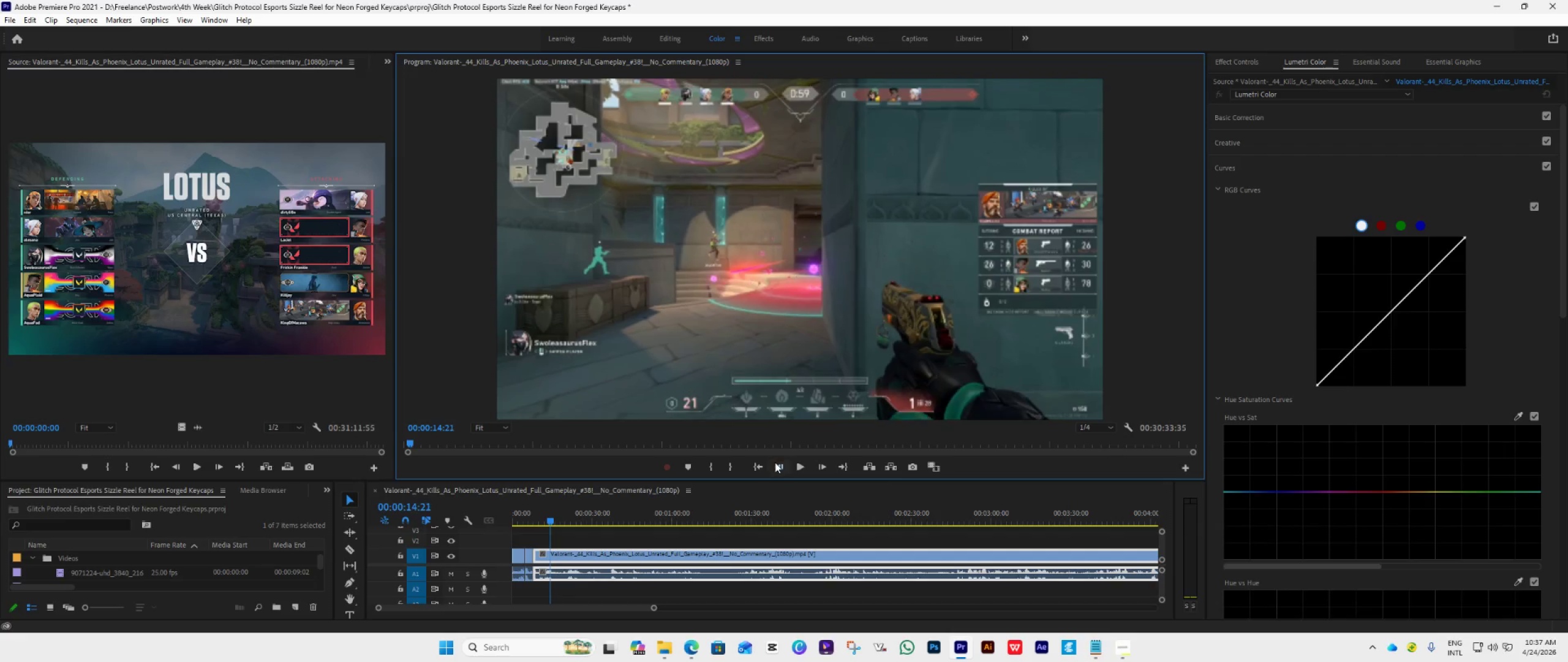 
triple_click([775, 462])
 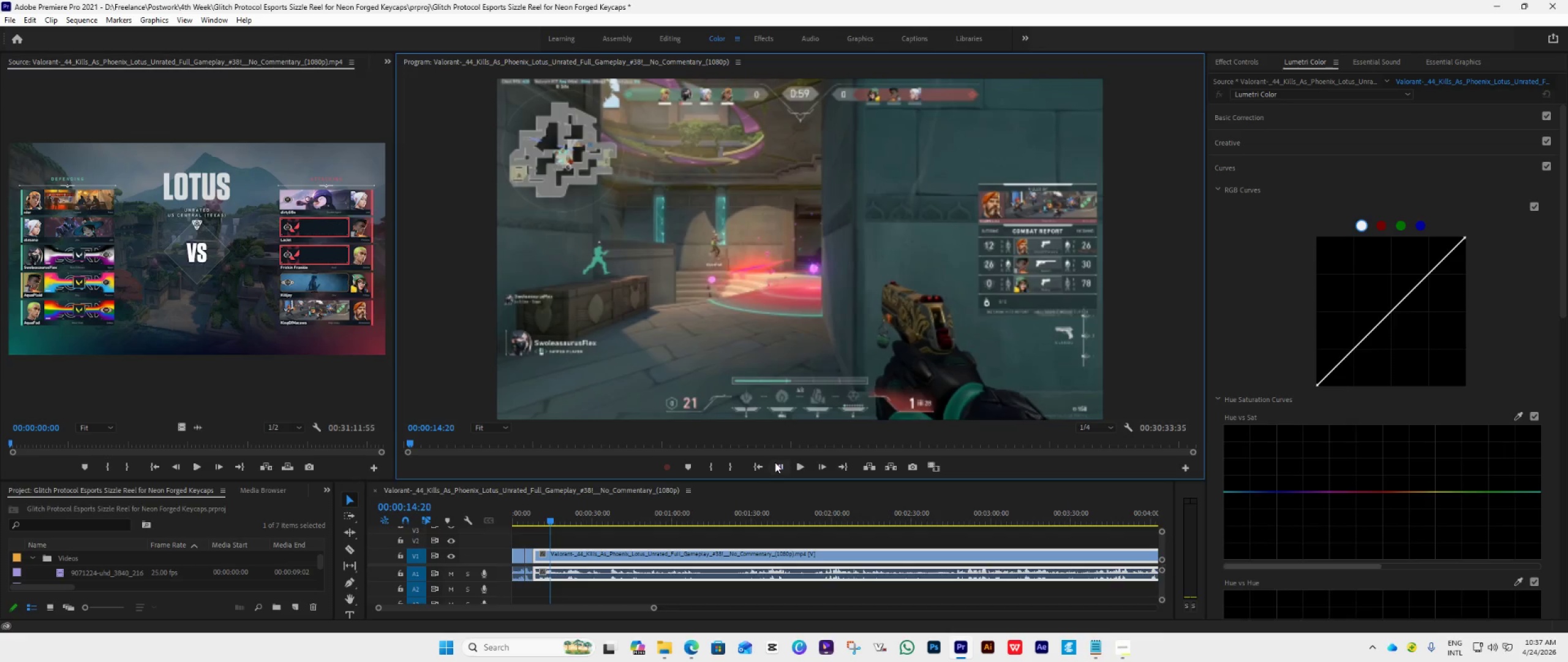 
triple_click([775, 462])
 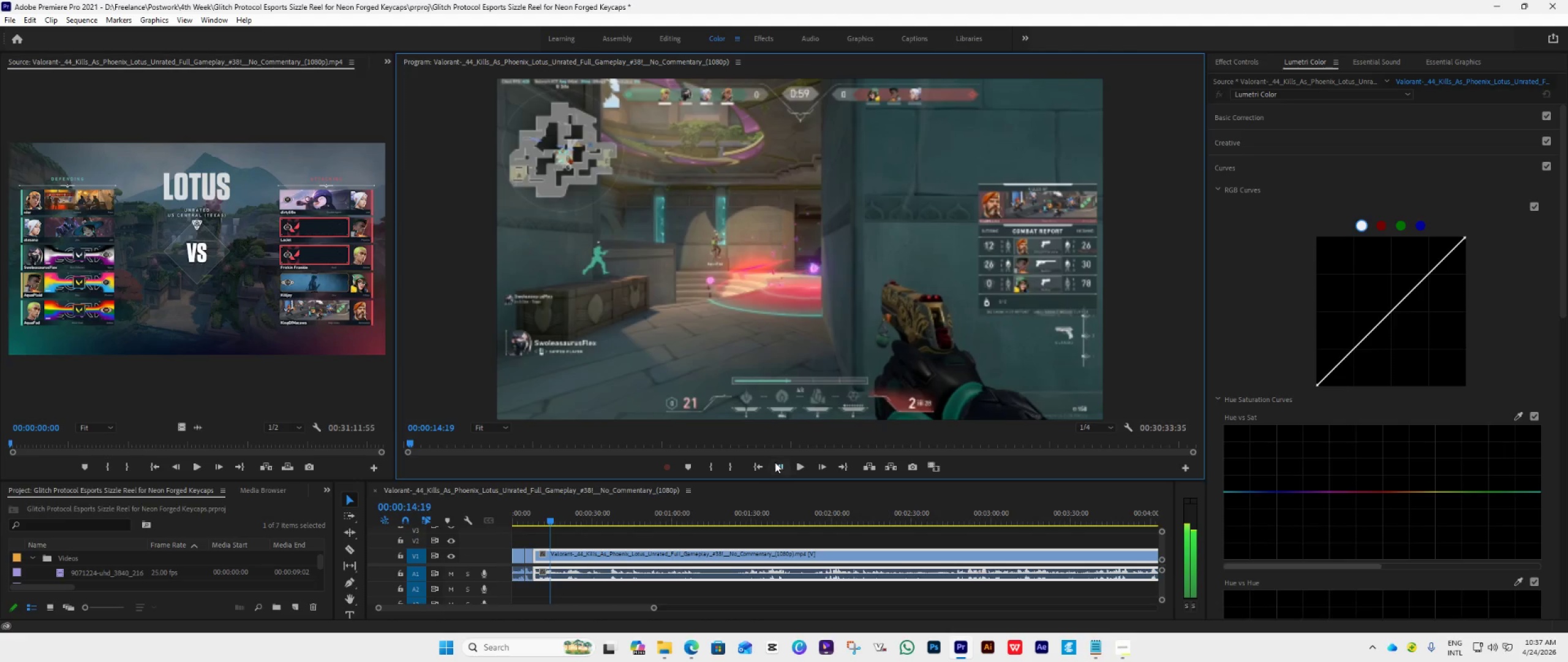 
triple_click([775, 462])
 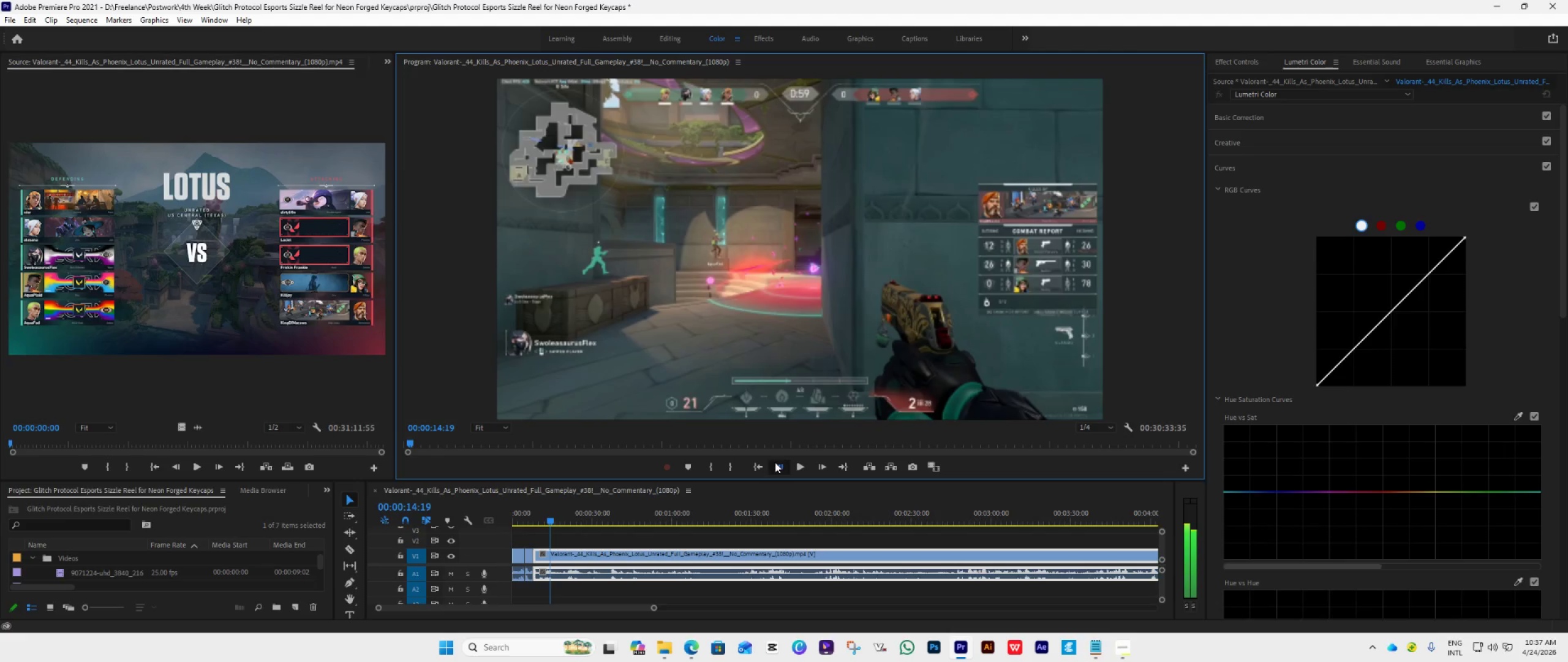 
triple_click([775, 462])
 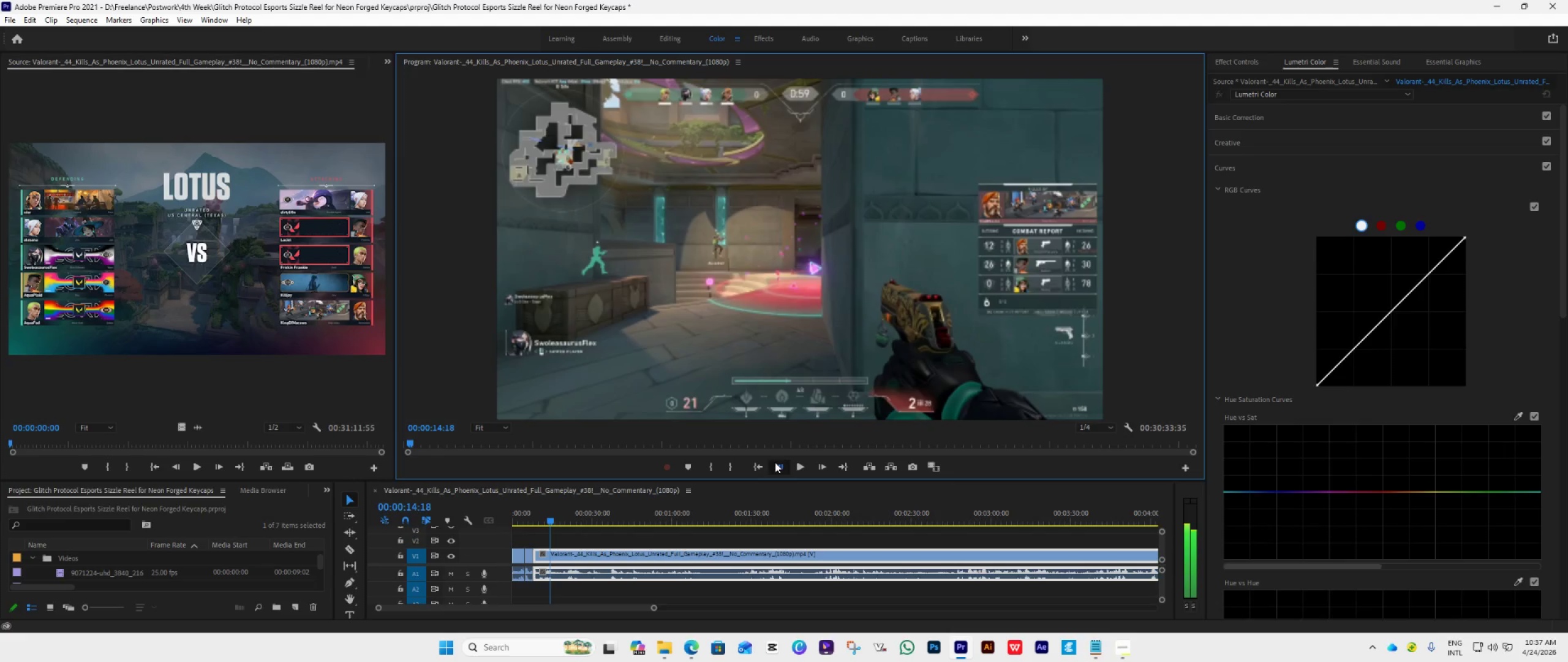 
triple_click([775, 462])
 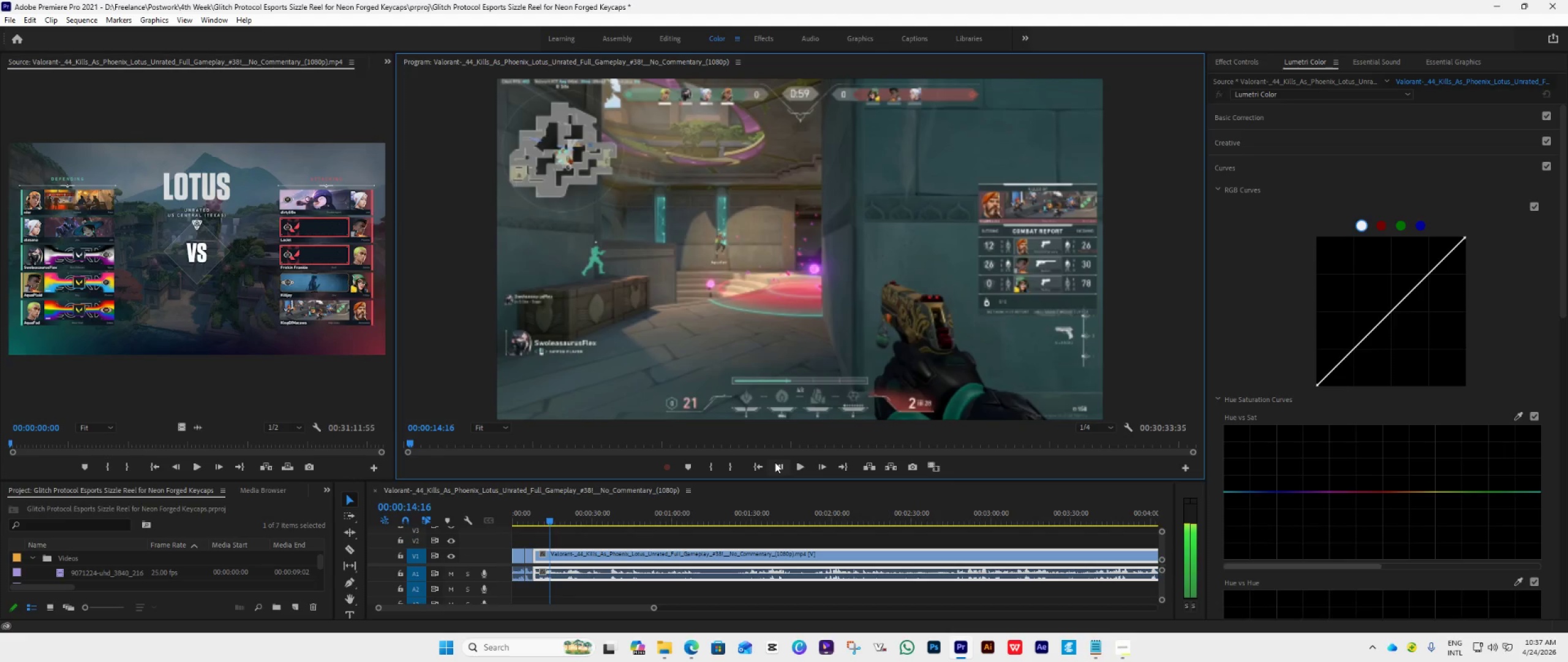 
triple_click([775, 462])
 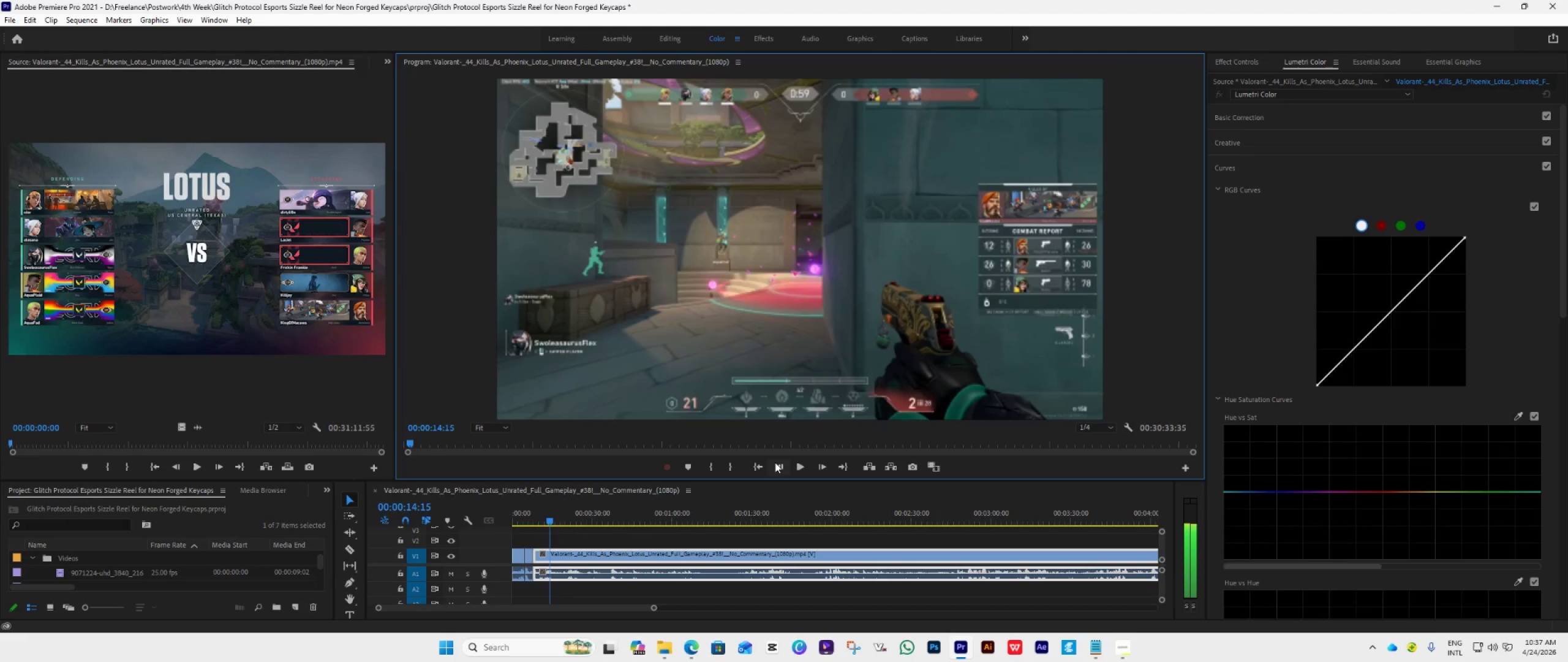 
triple_click([775, 462])
 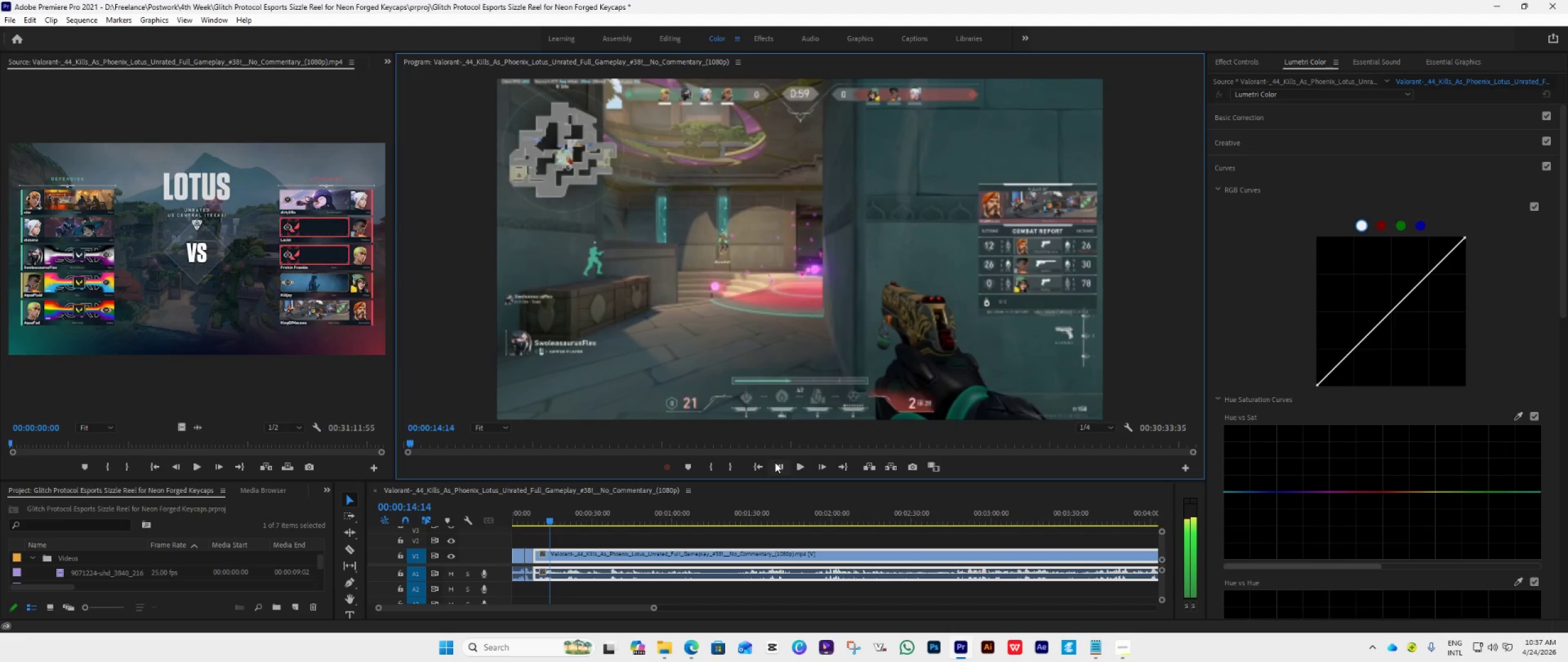 
triple_click([775, 462])
 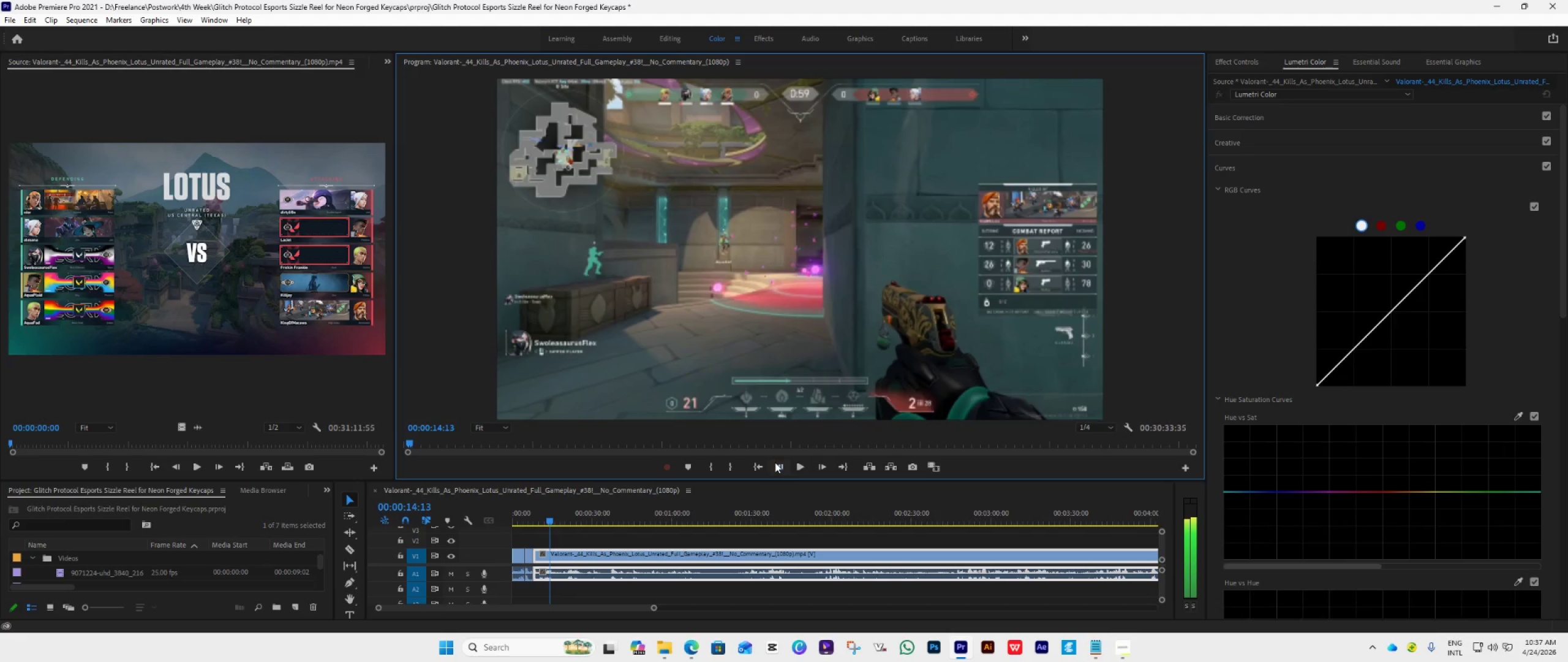 
triple_click([775, 462])
 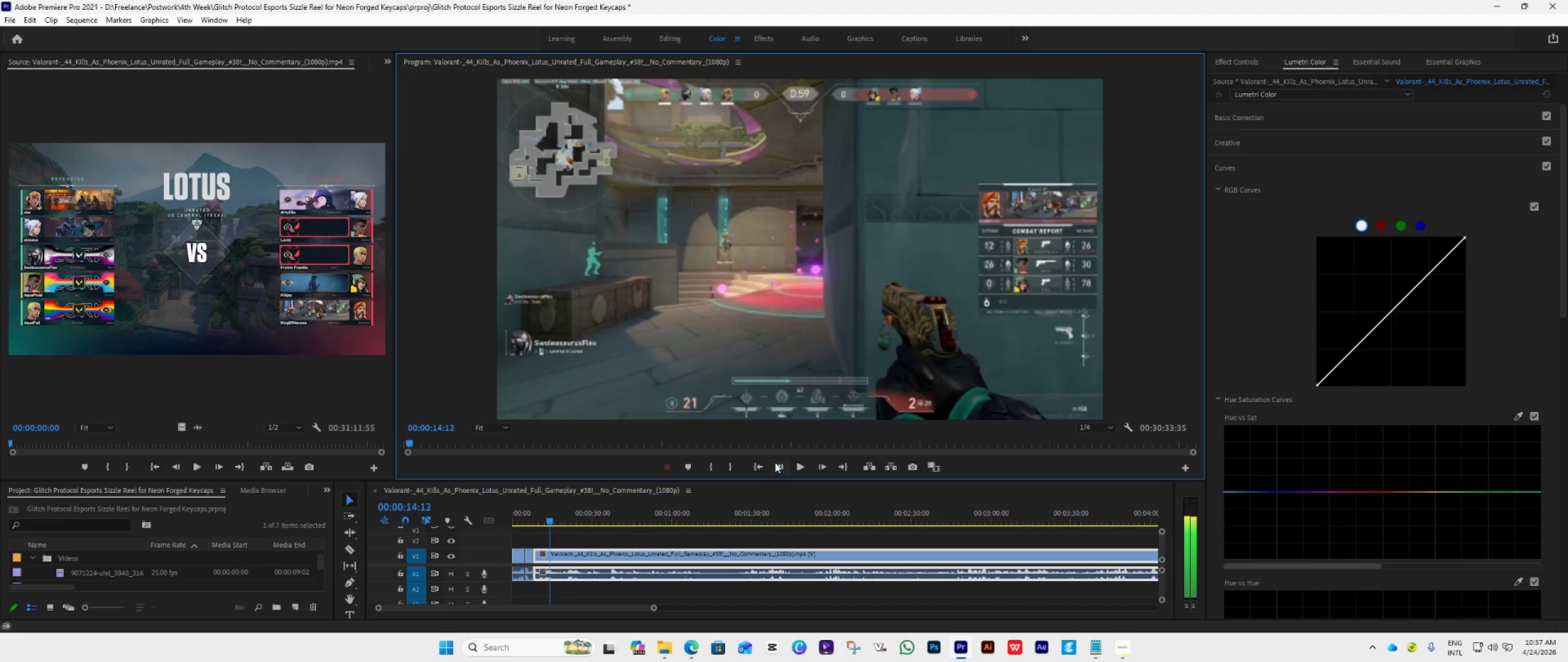 
triple_click([775, 462])
 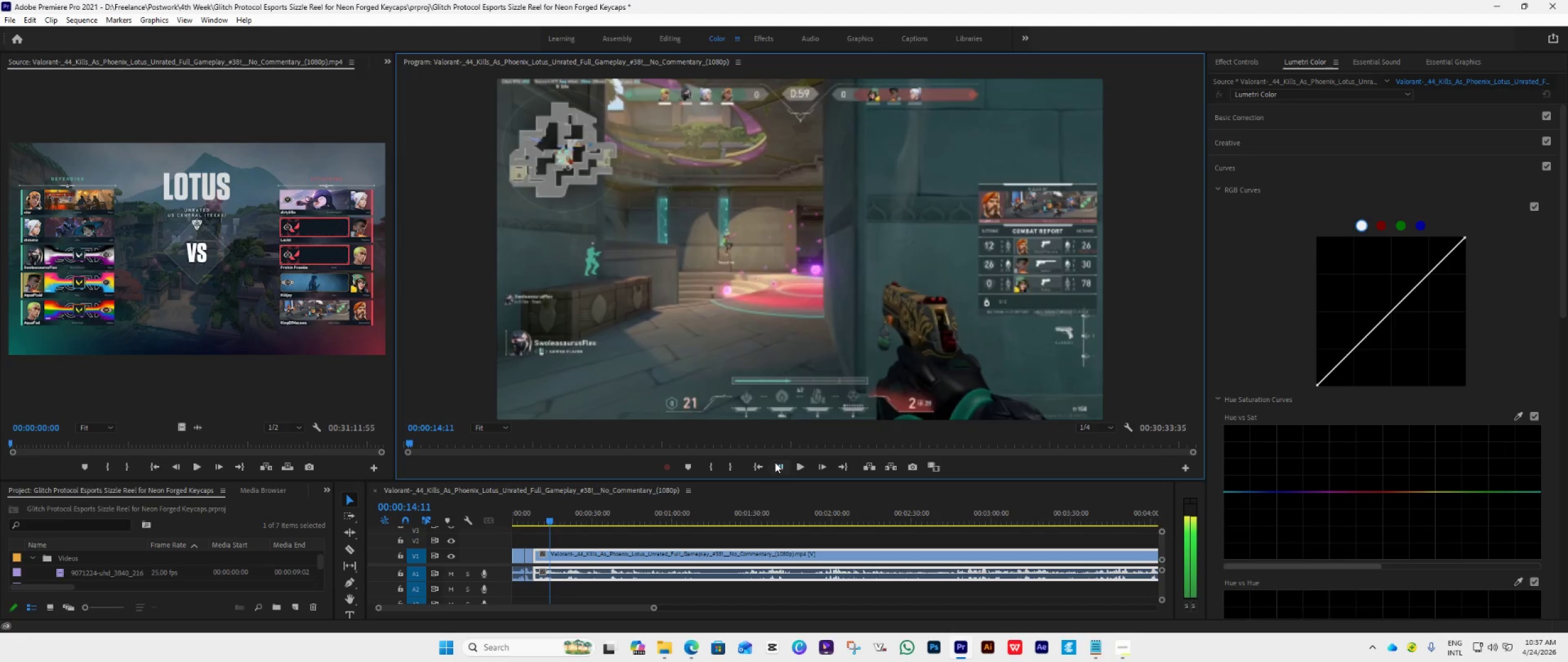 
triple_click([775, 462])
 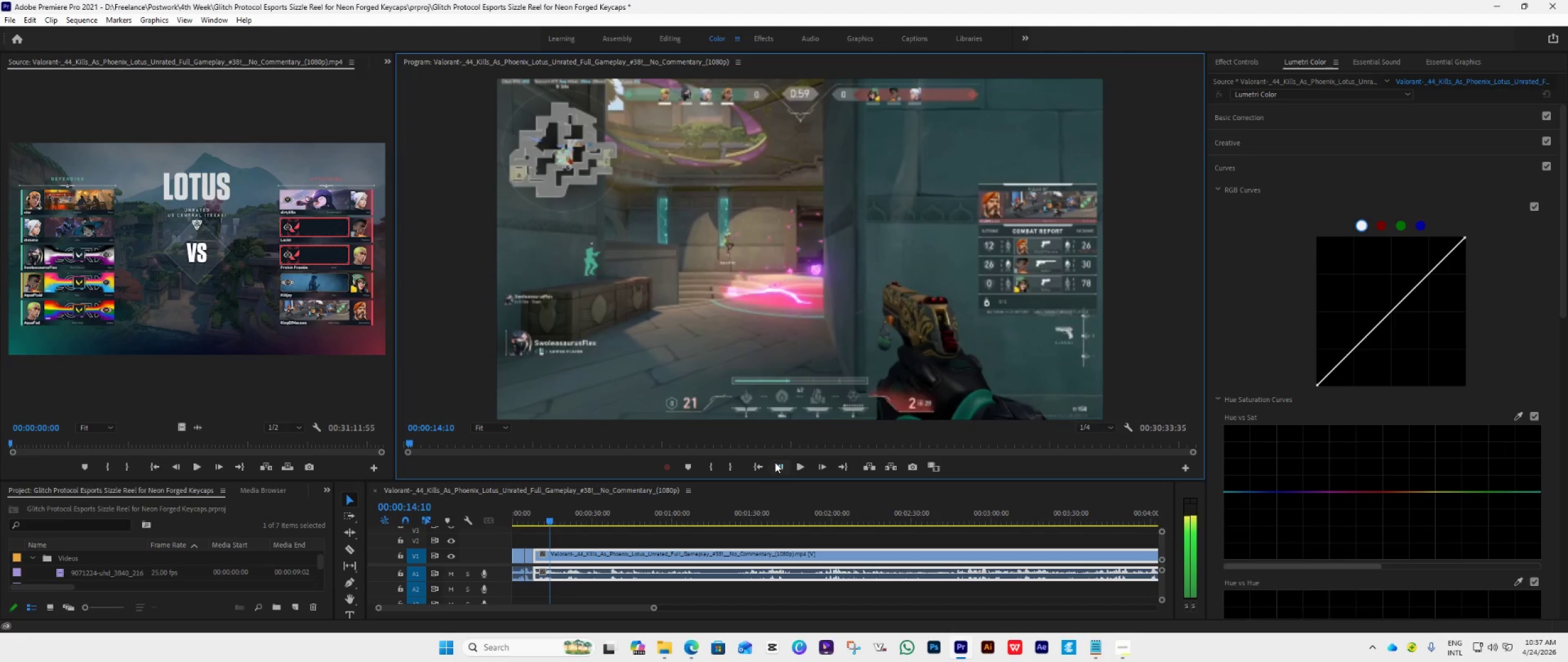 
triple_click([775, 462])
 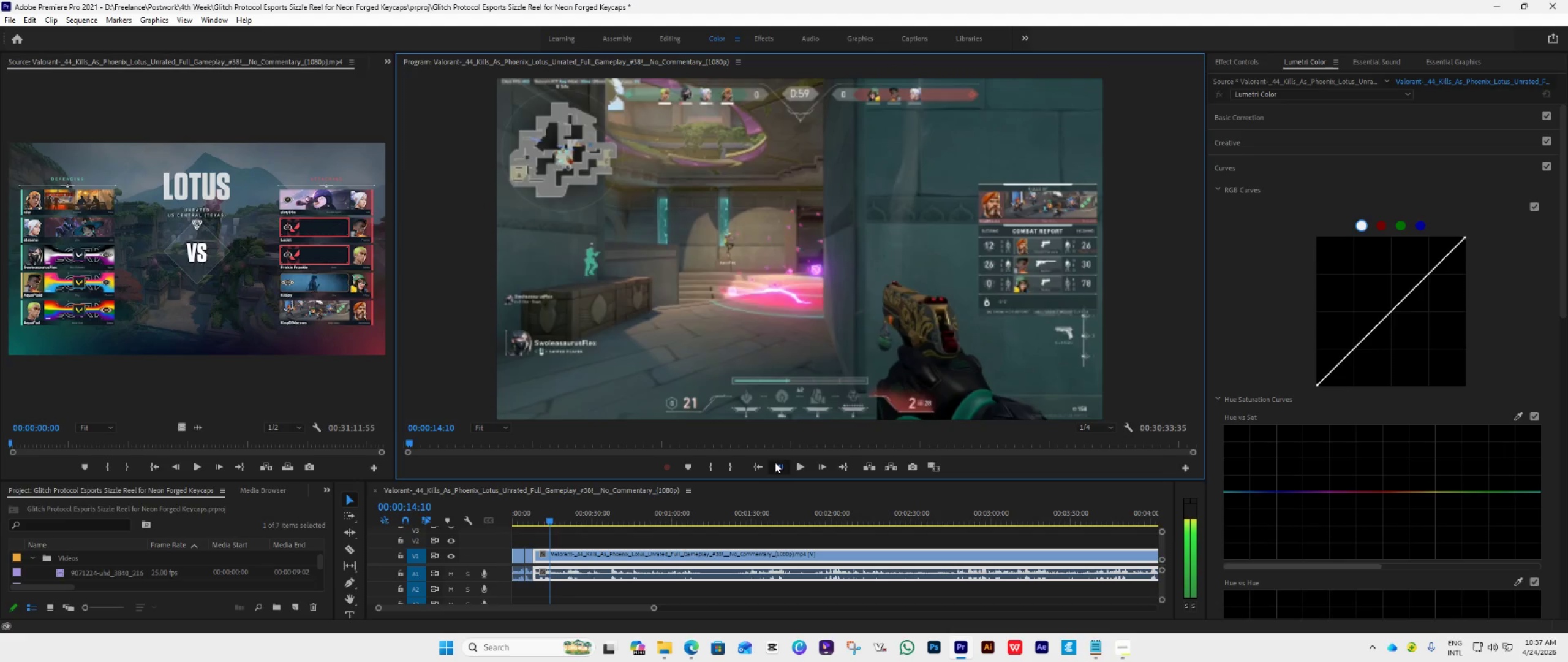 
triple_click([775, 462])
 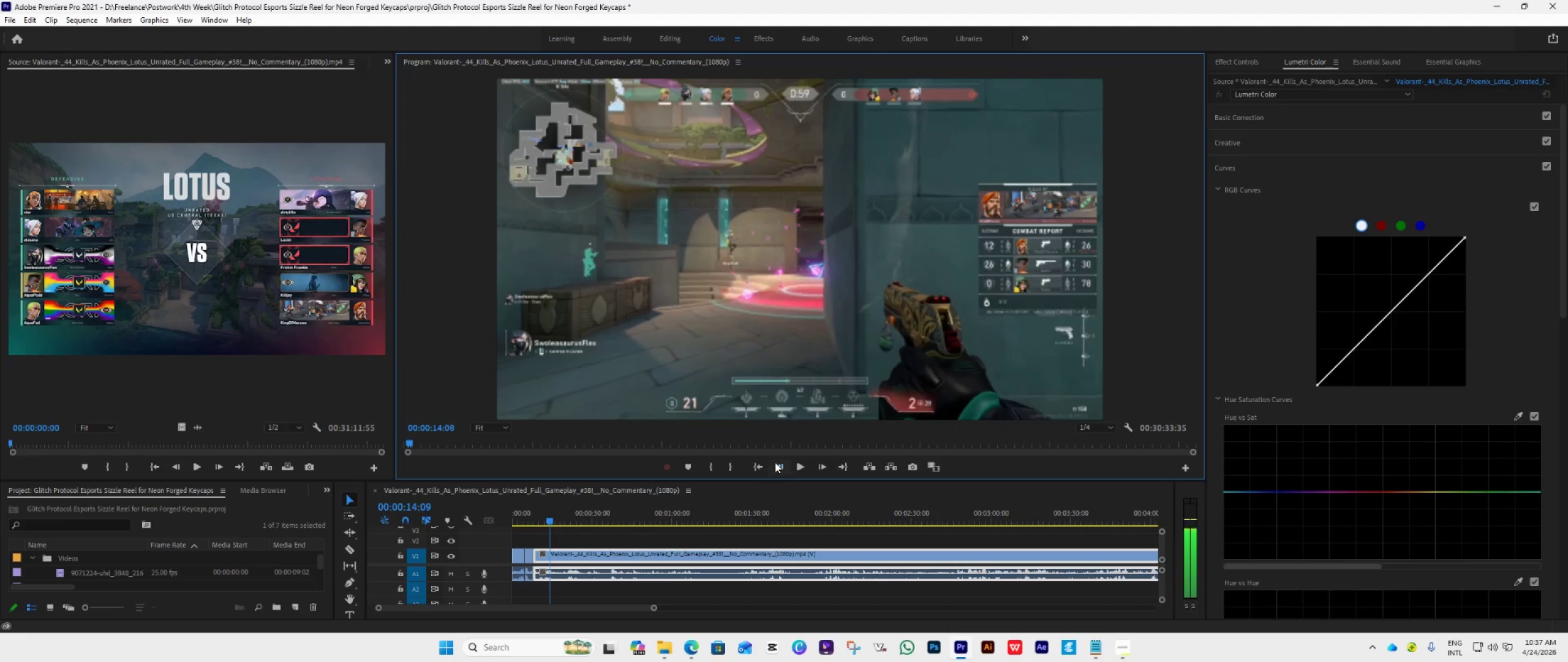 
triple_click([775, 462])
 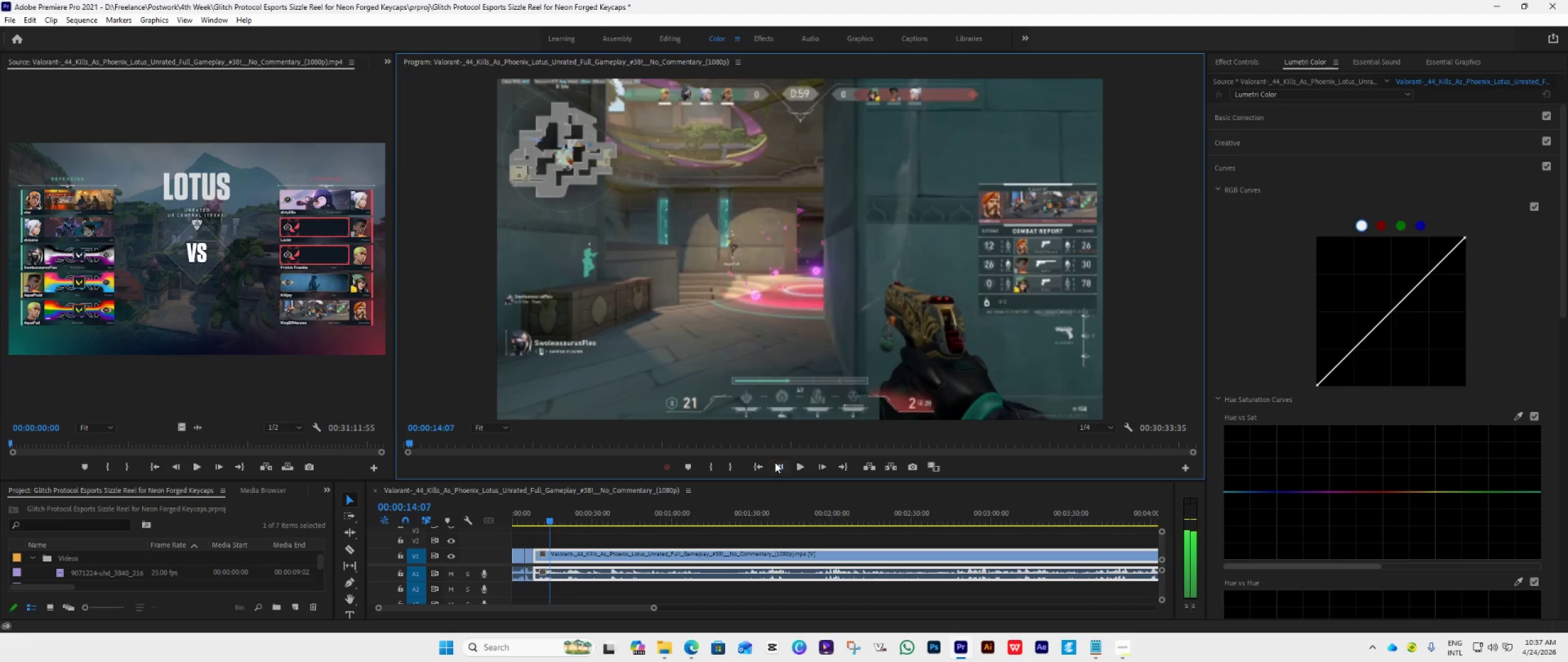 
triple_click([775, 462])
 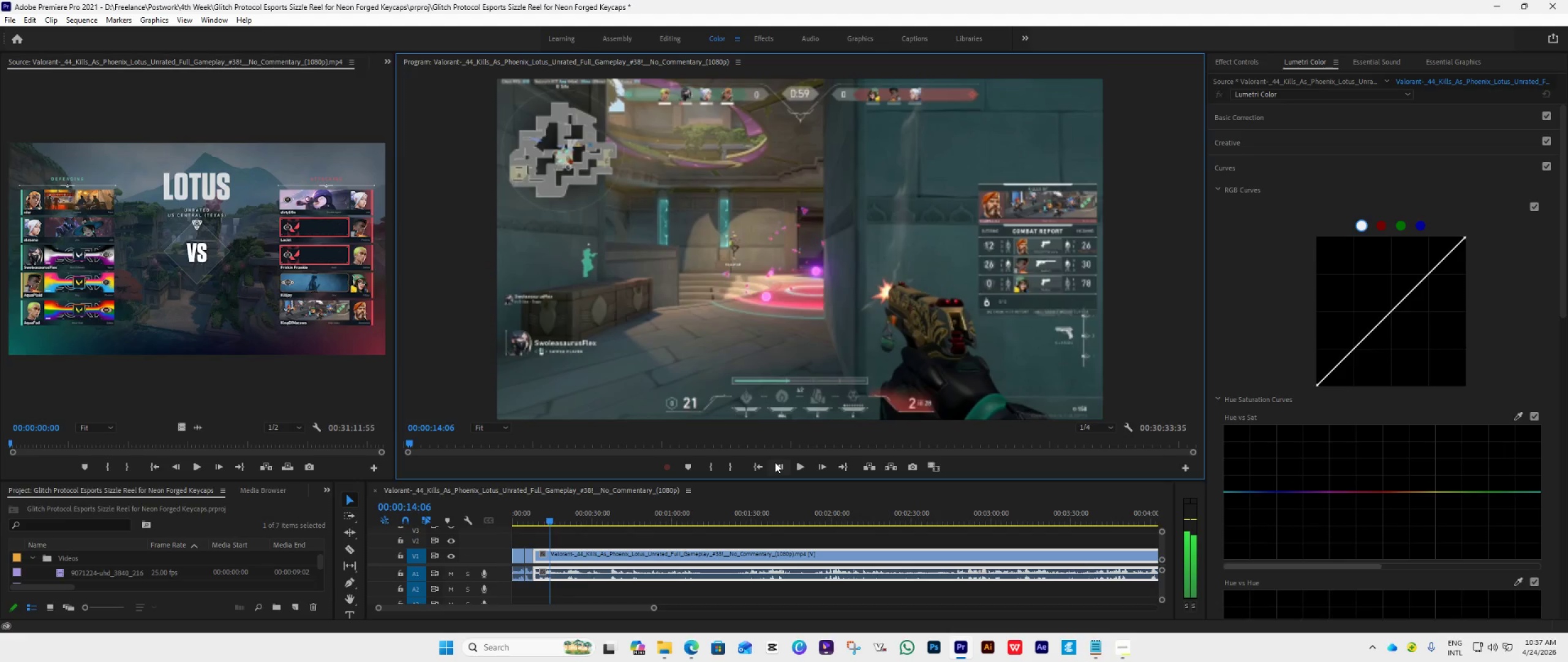 
triple_click([775, 462])
 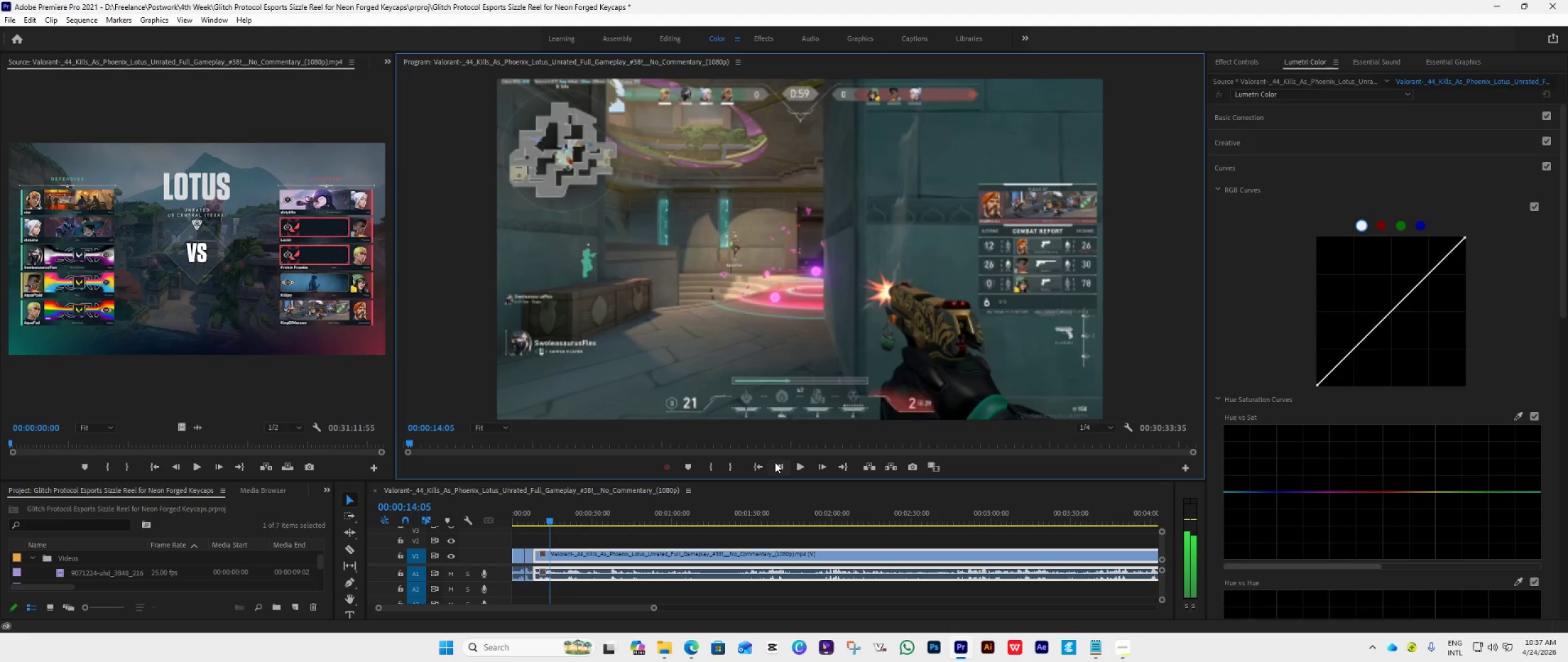 
triple_click([775, 462])
 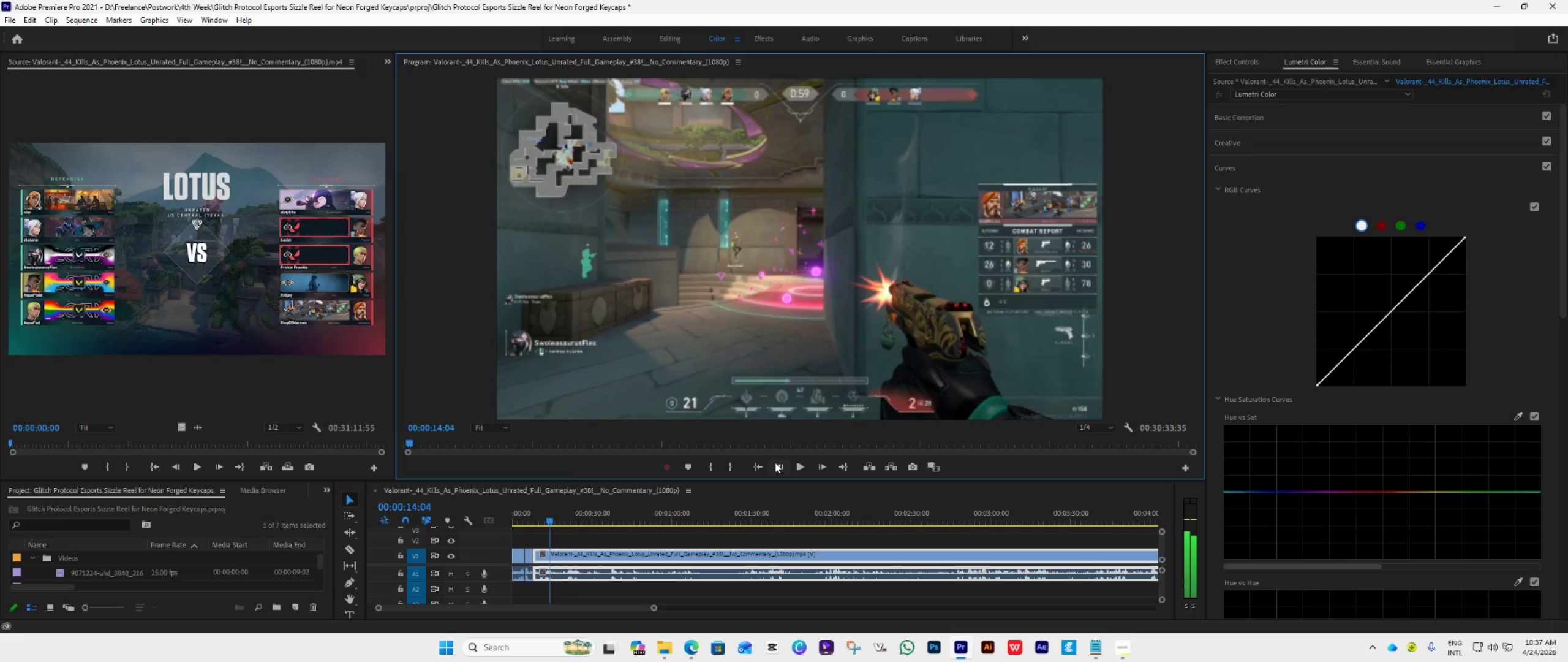 
triple_click([775, 462])
 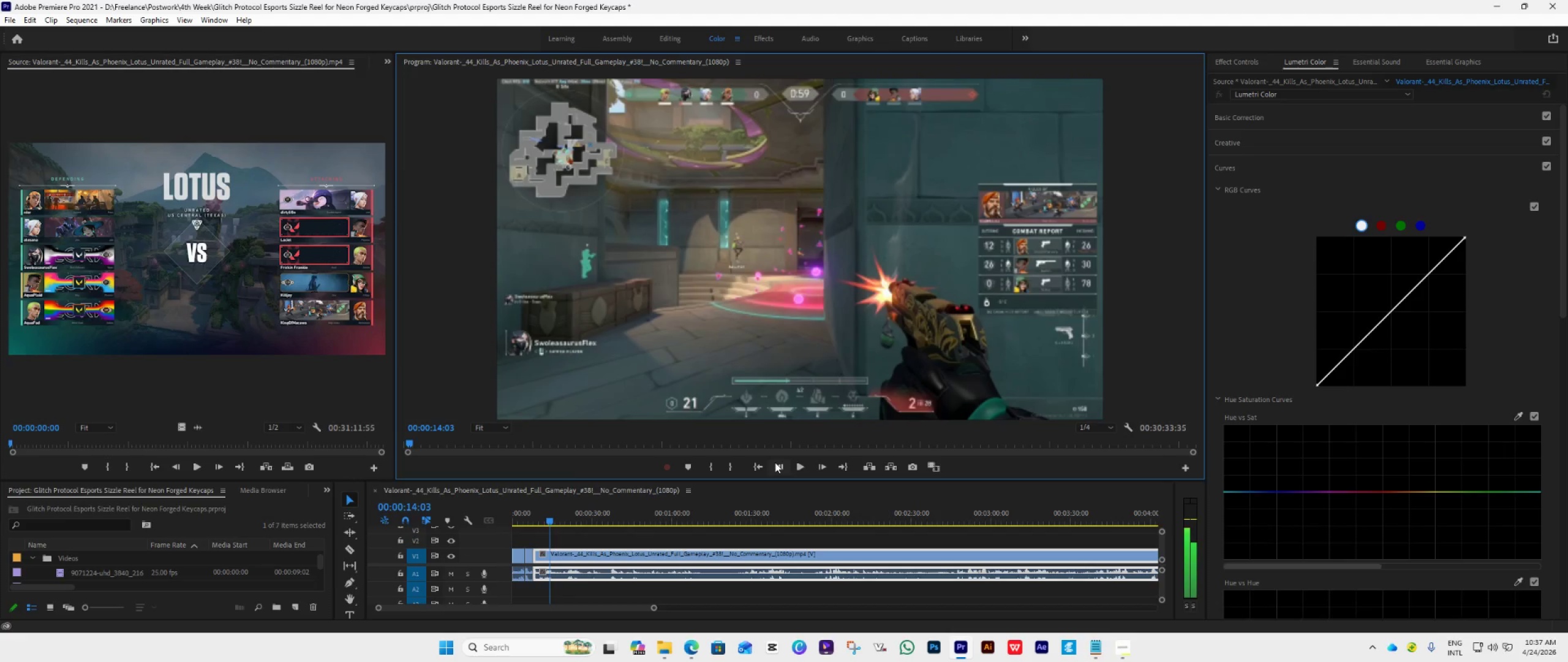 
triple_click([775, 462])
 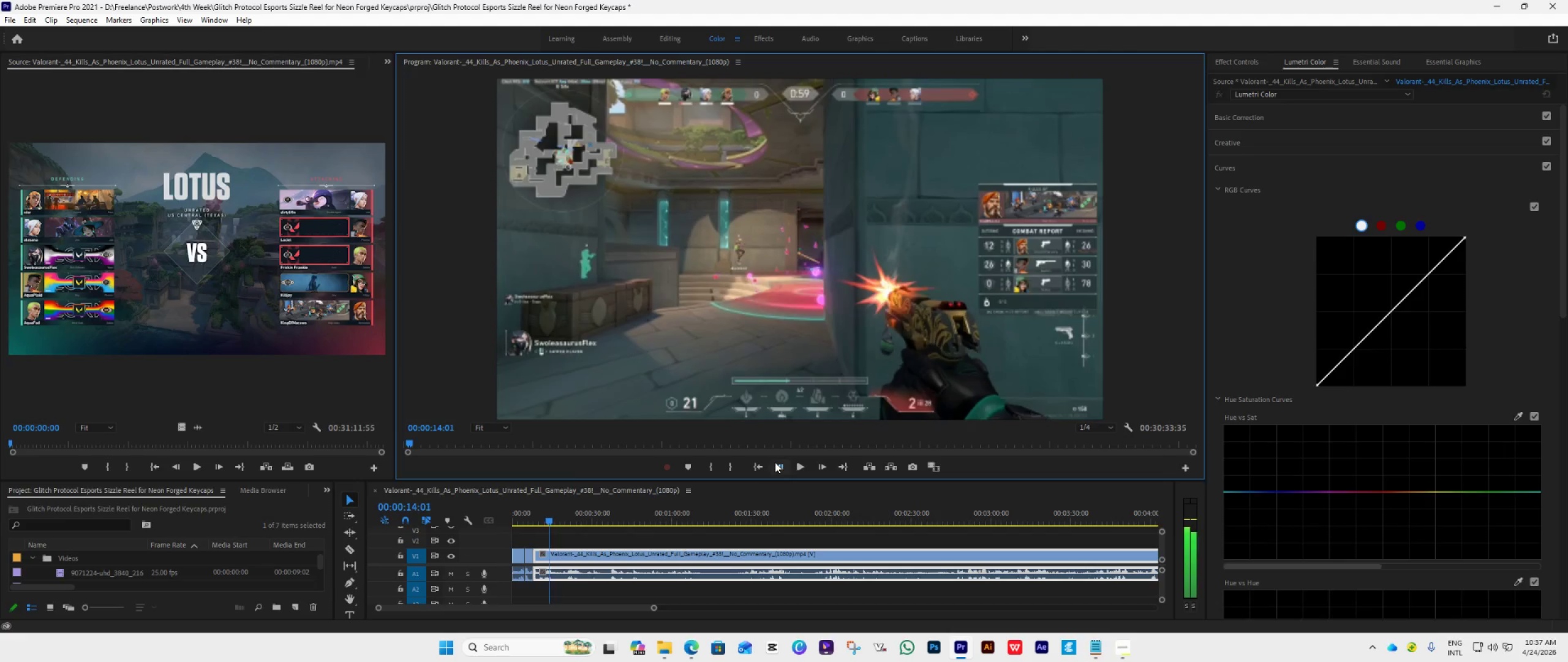 
triple_click([775, 462])
 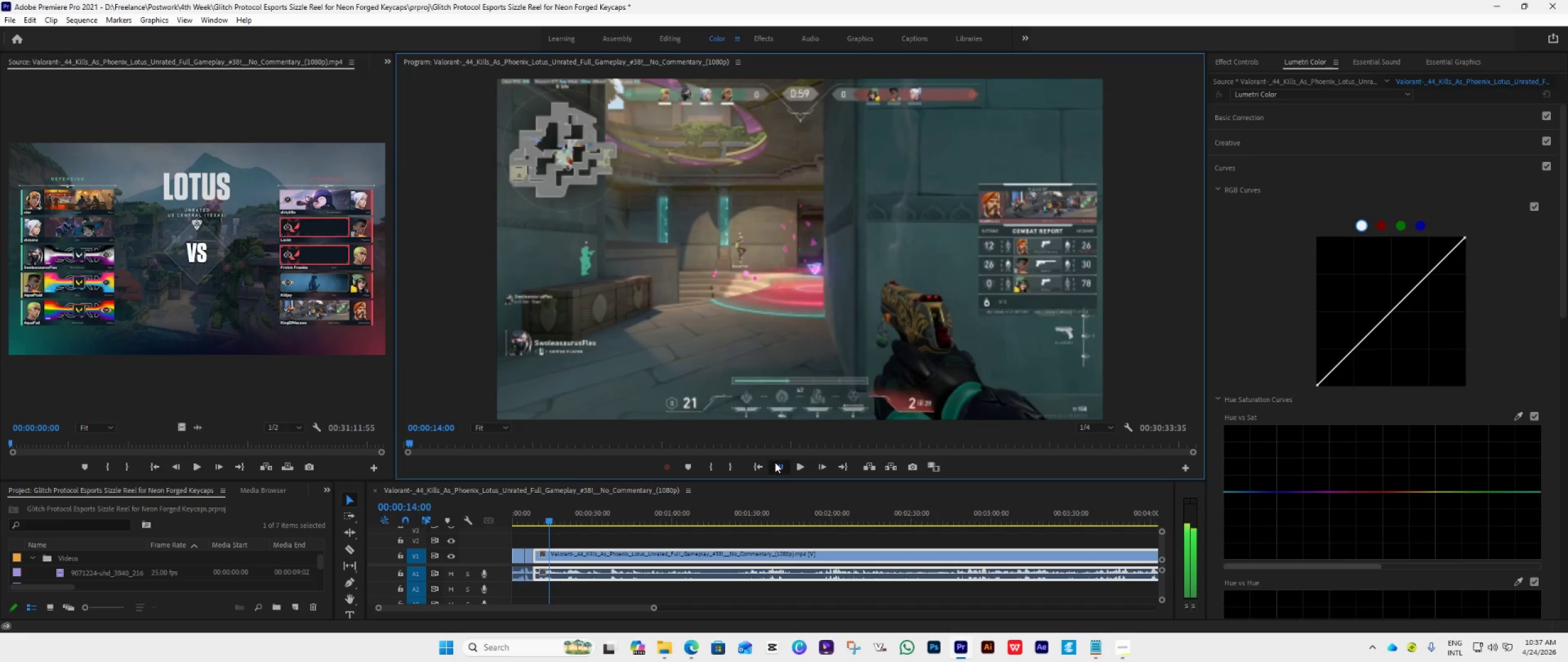 
triple_click([775, 462])
 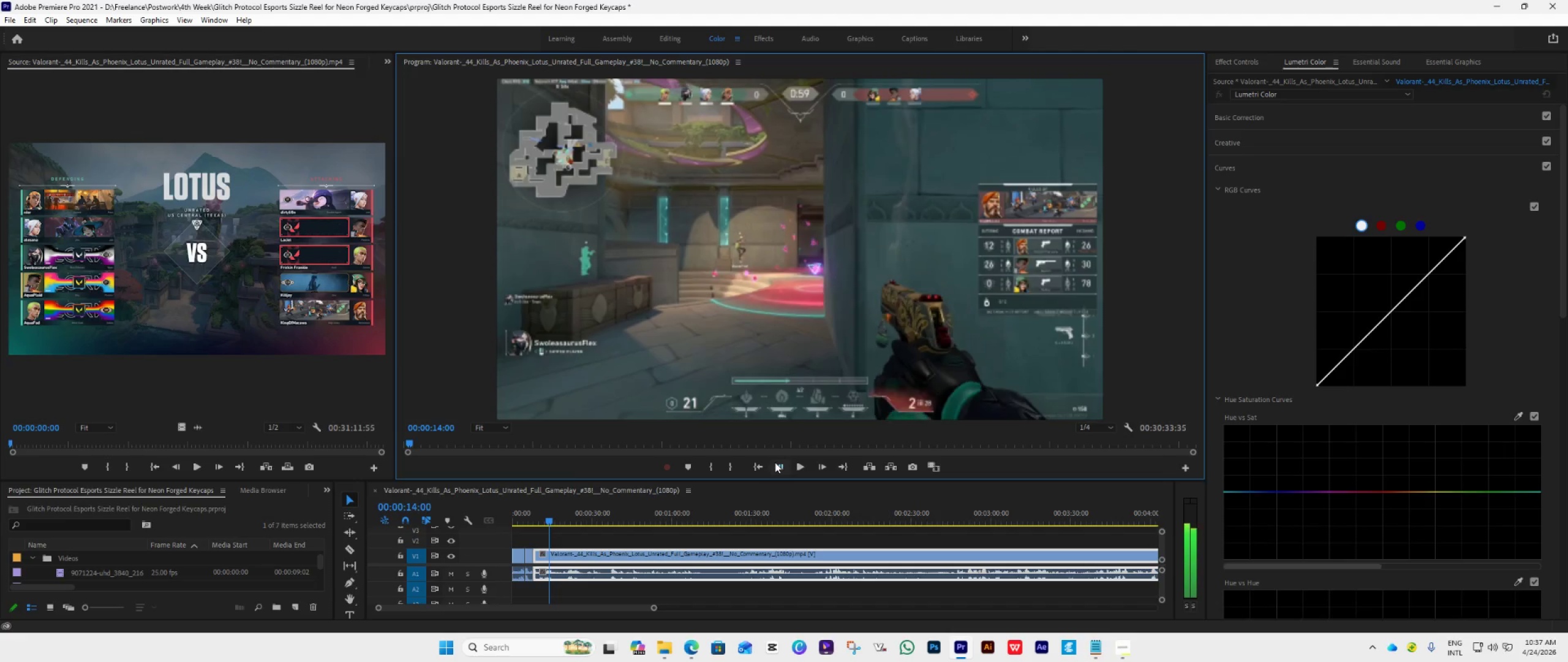 
triple_click([775, 462])
 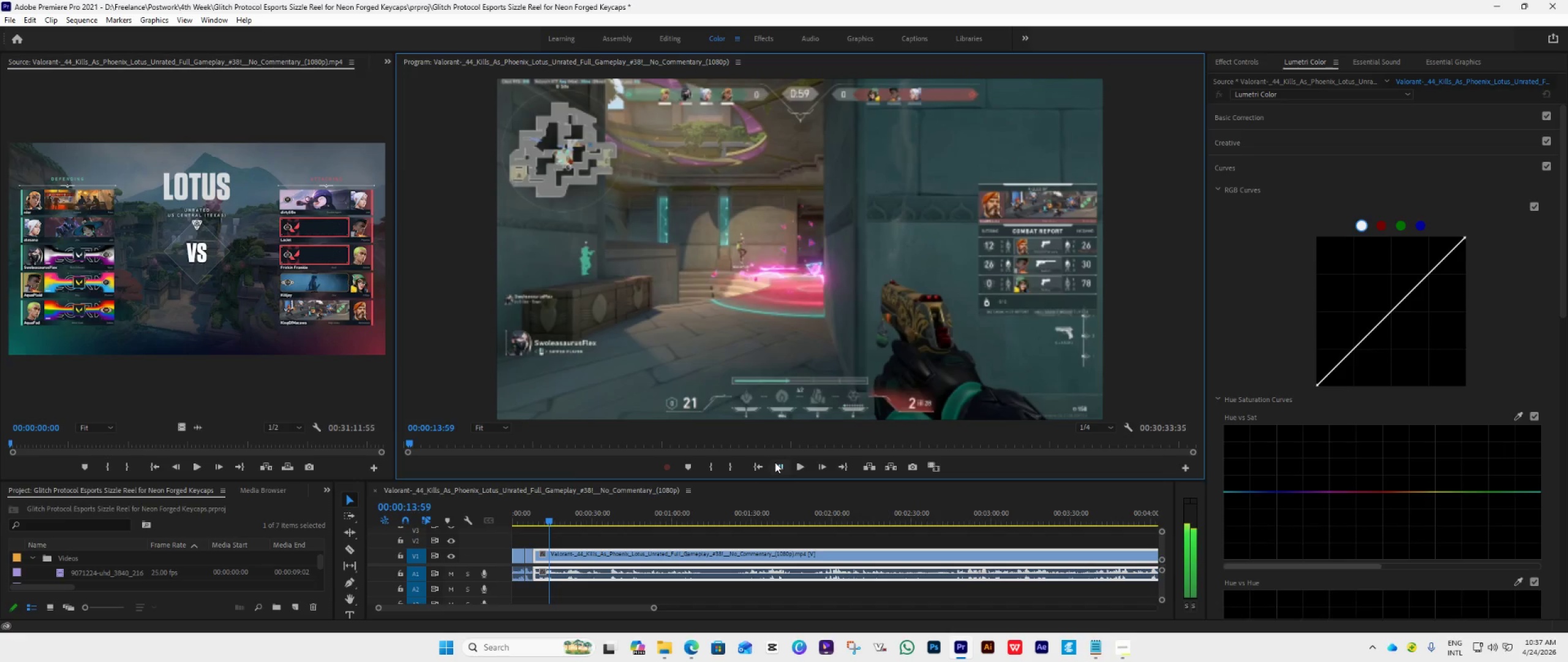 
triple_click([775, 462])
 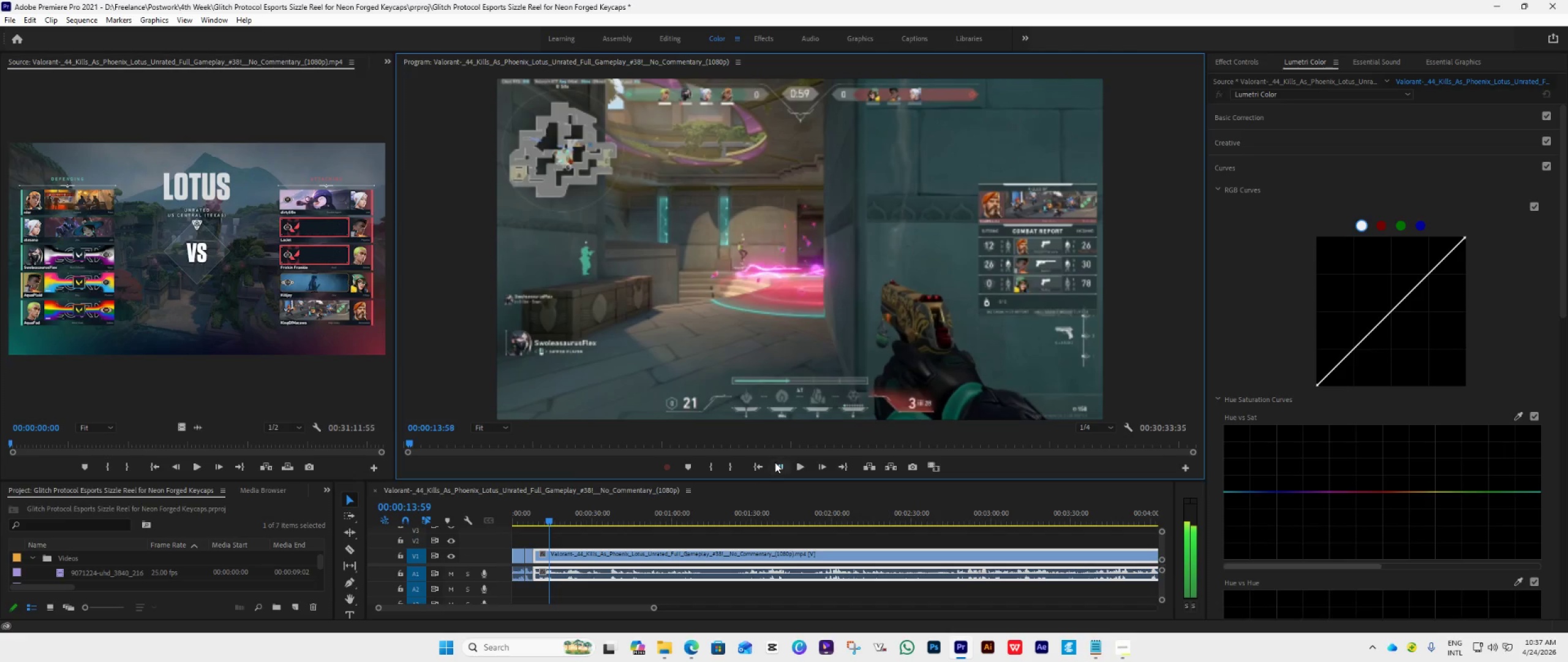 
triple_click([775, 462])
 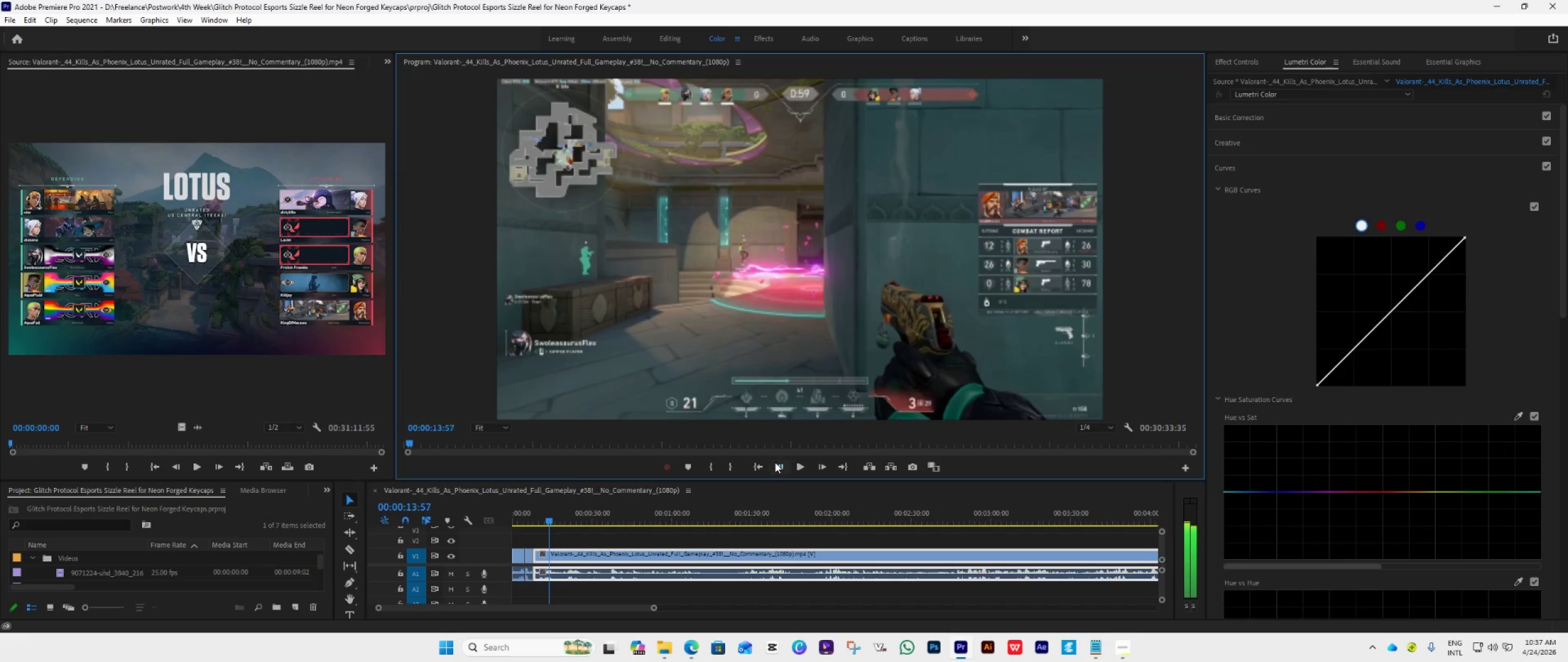 
triple_click([775, 462])
 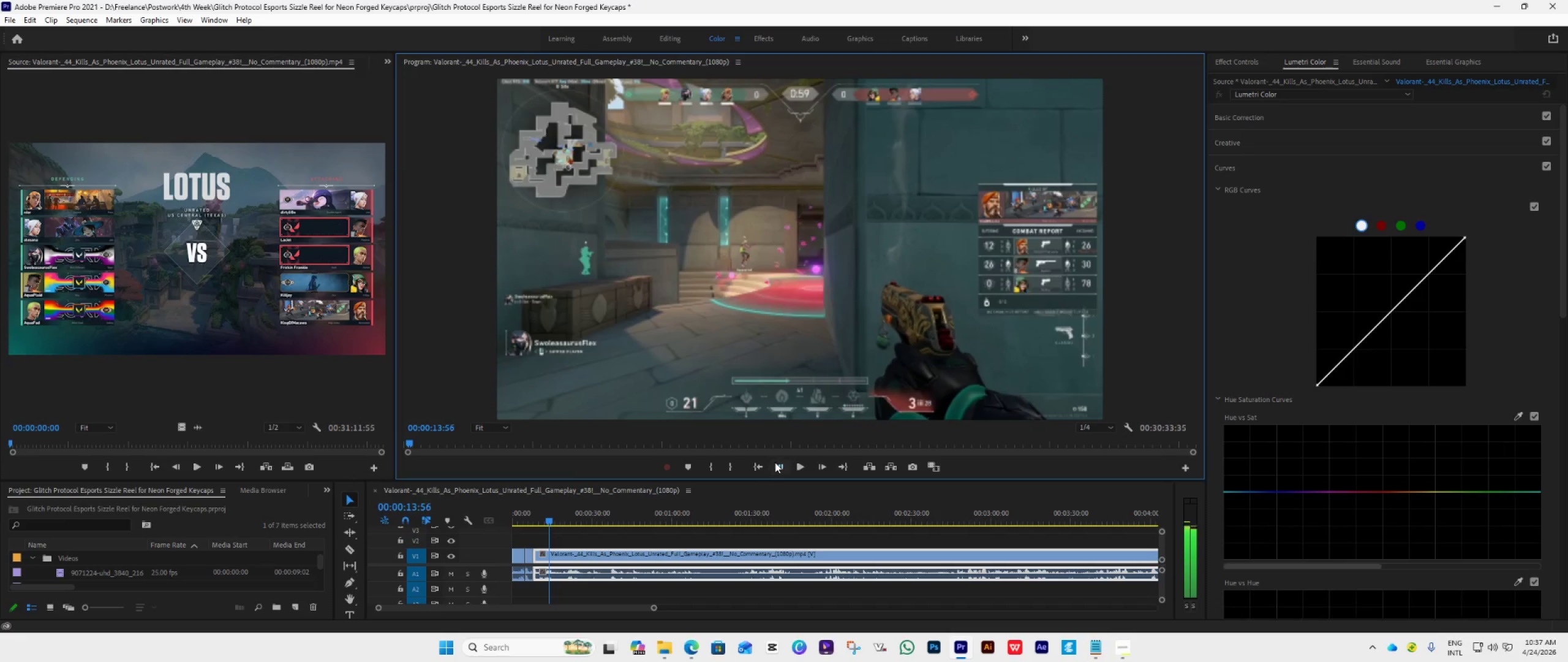 
triple_click([775, 462])
 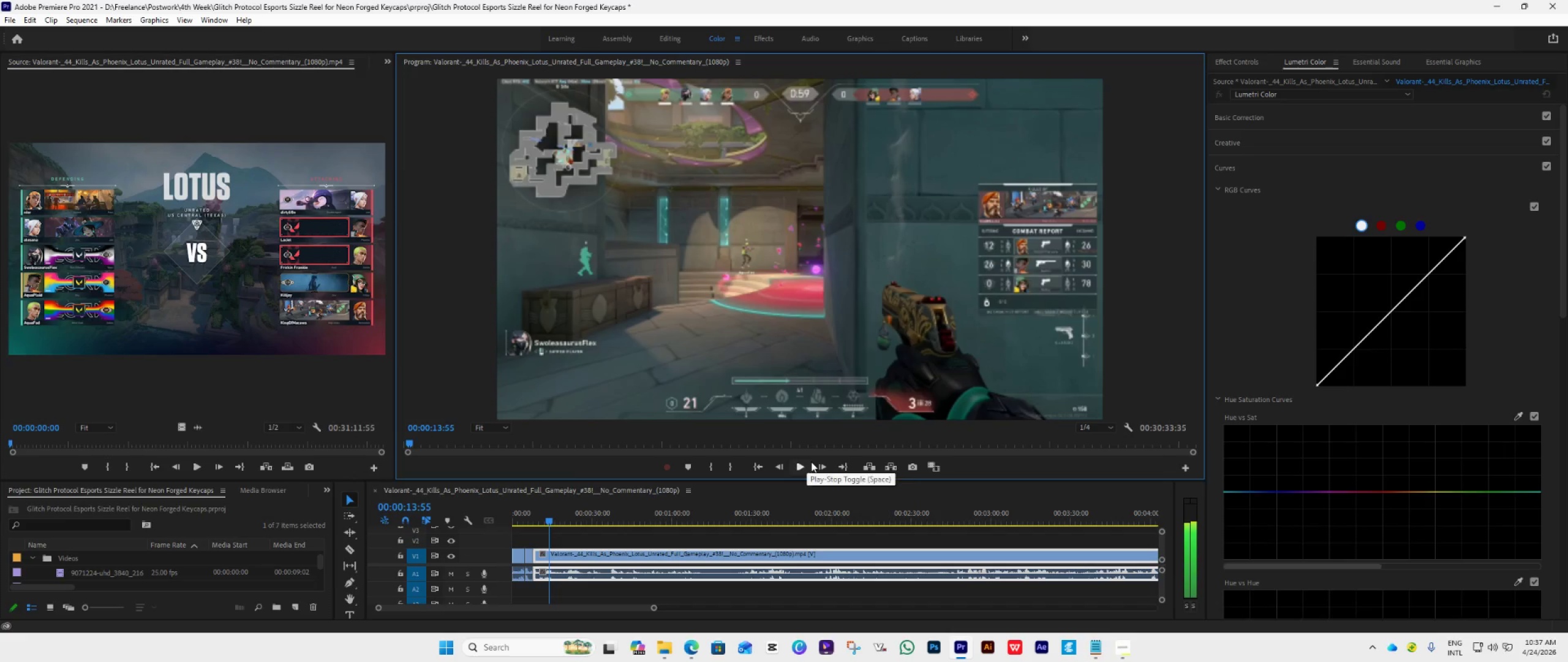 
double_click([822, 465])
 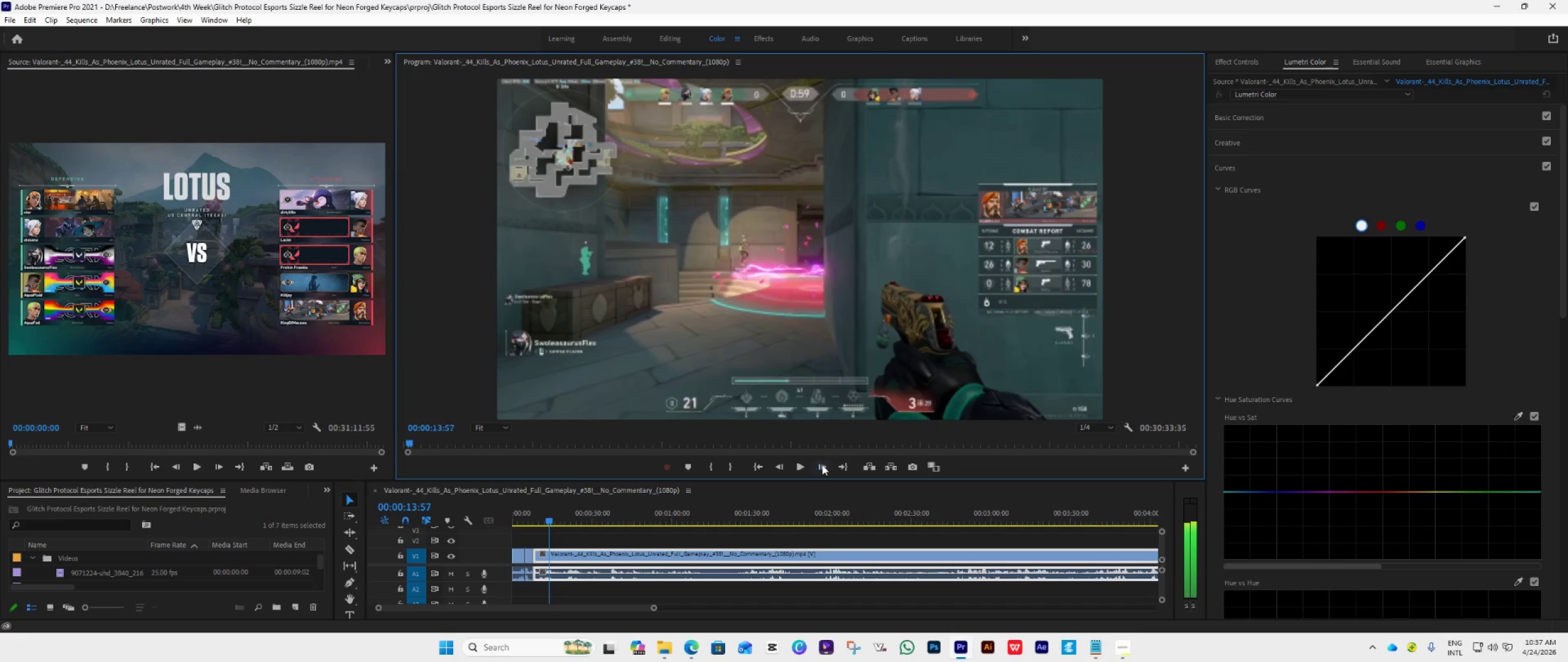 
triple_click([822, 465])
 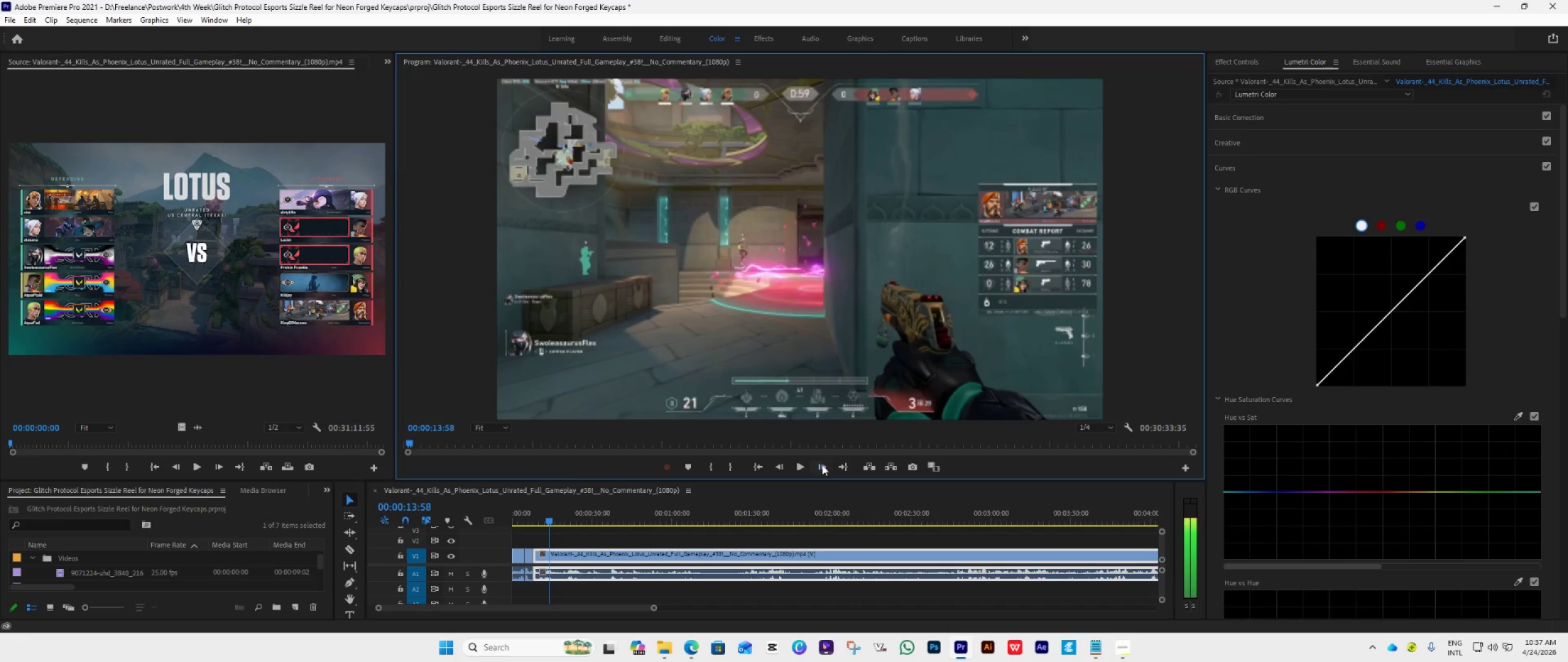 
triple_click([822, 465])
 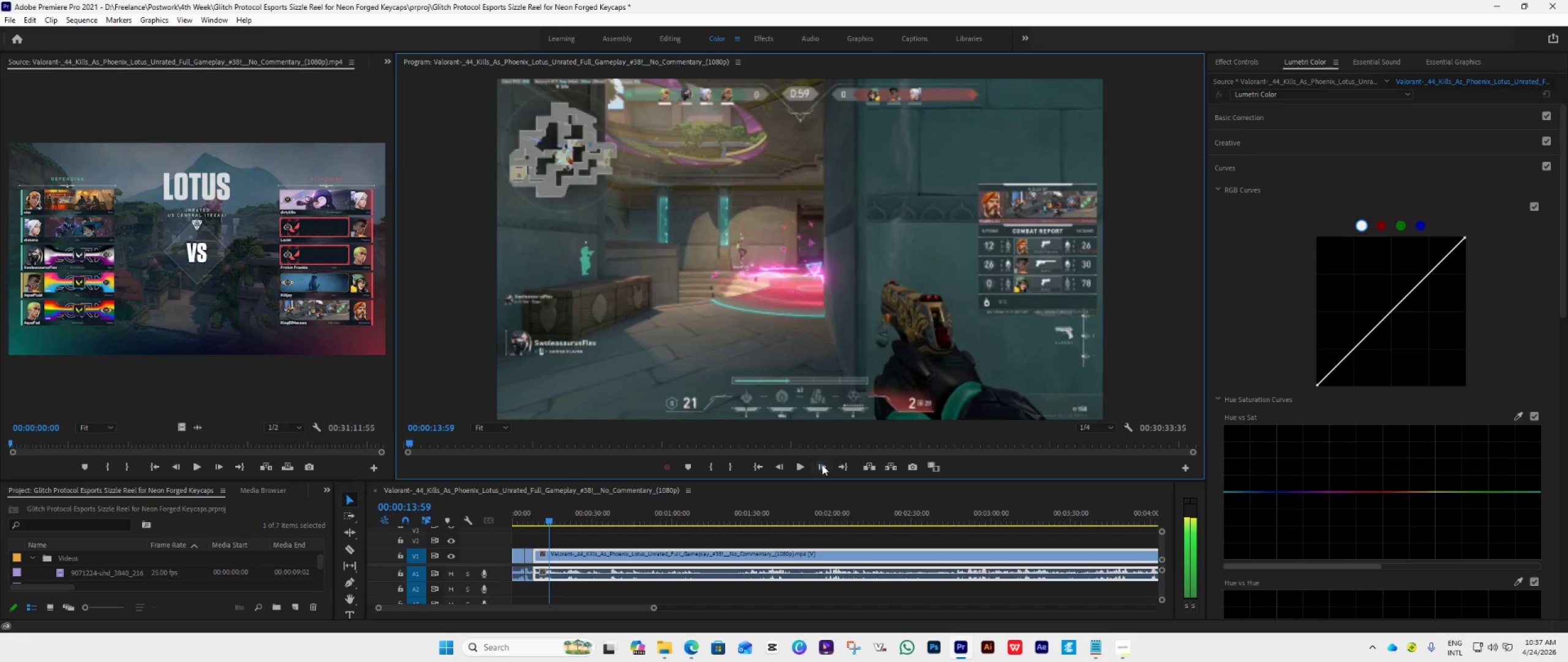 
triple_click([822, 465])
 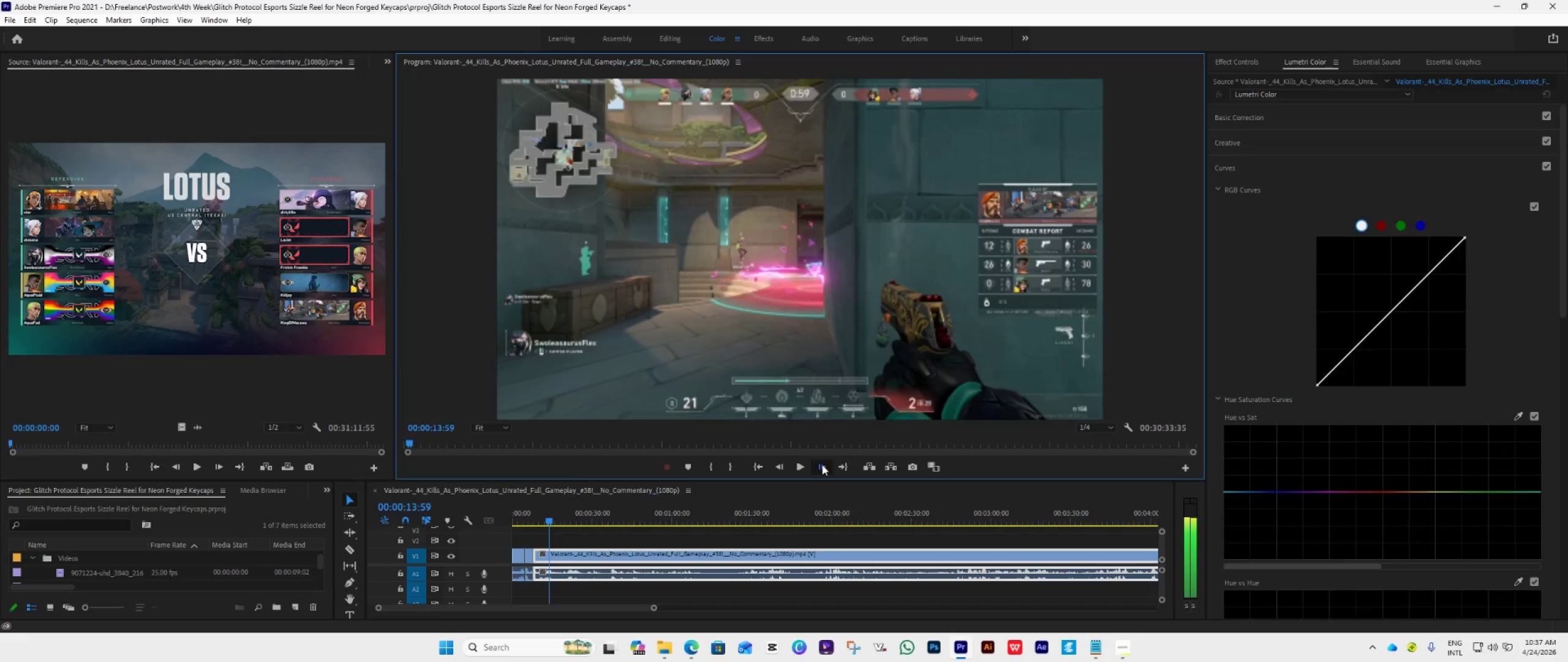 
triple_click([822, 465])
 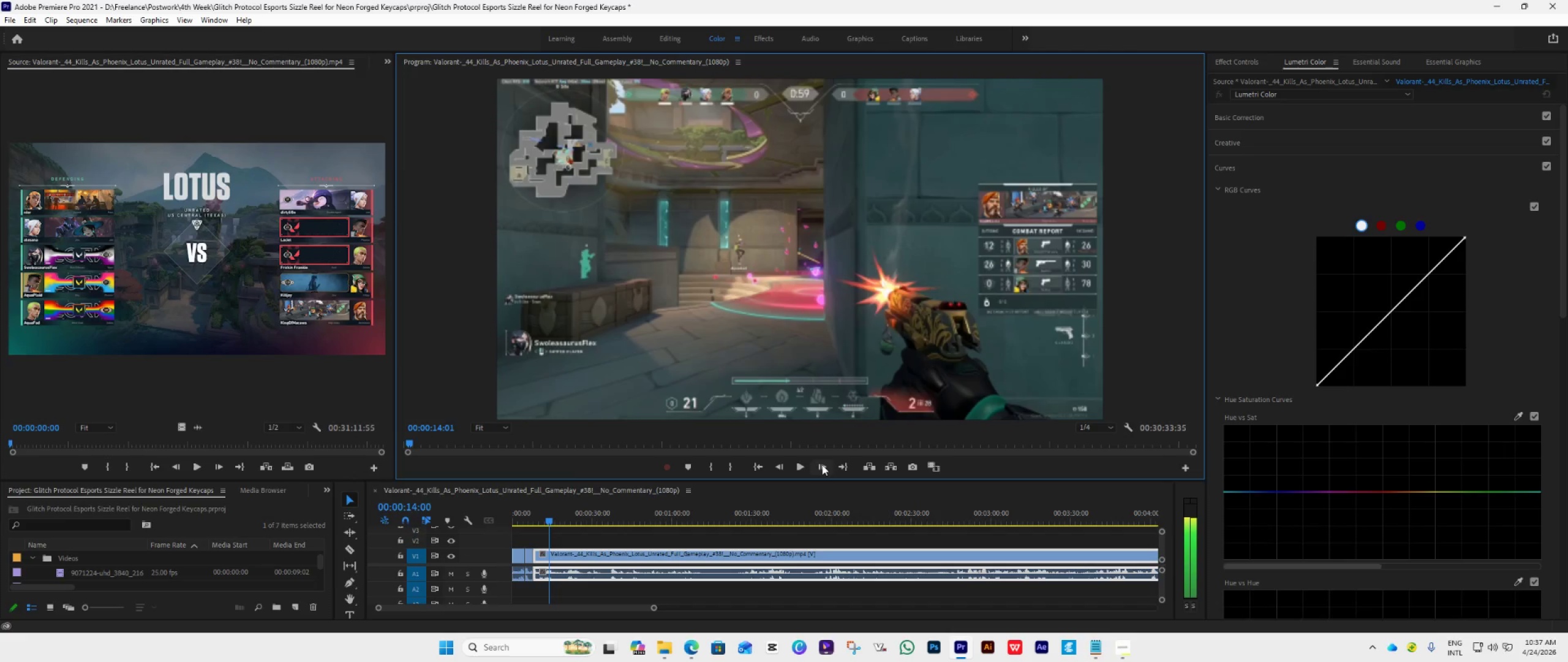 
triple_click([822, 465])
 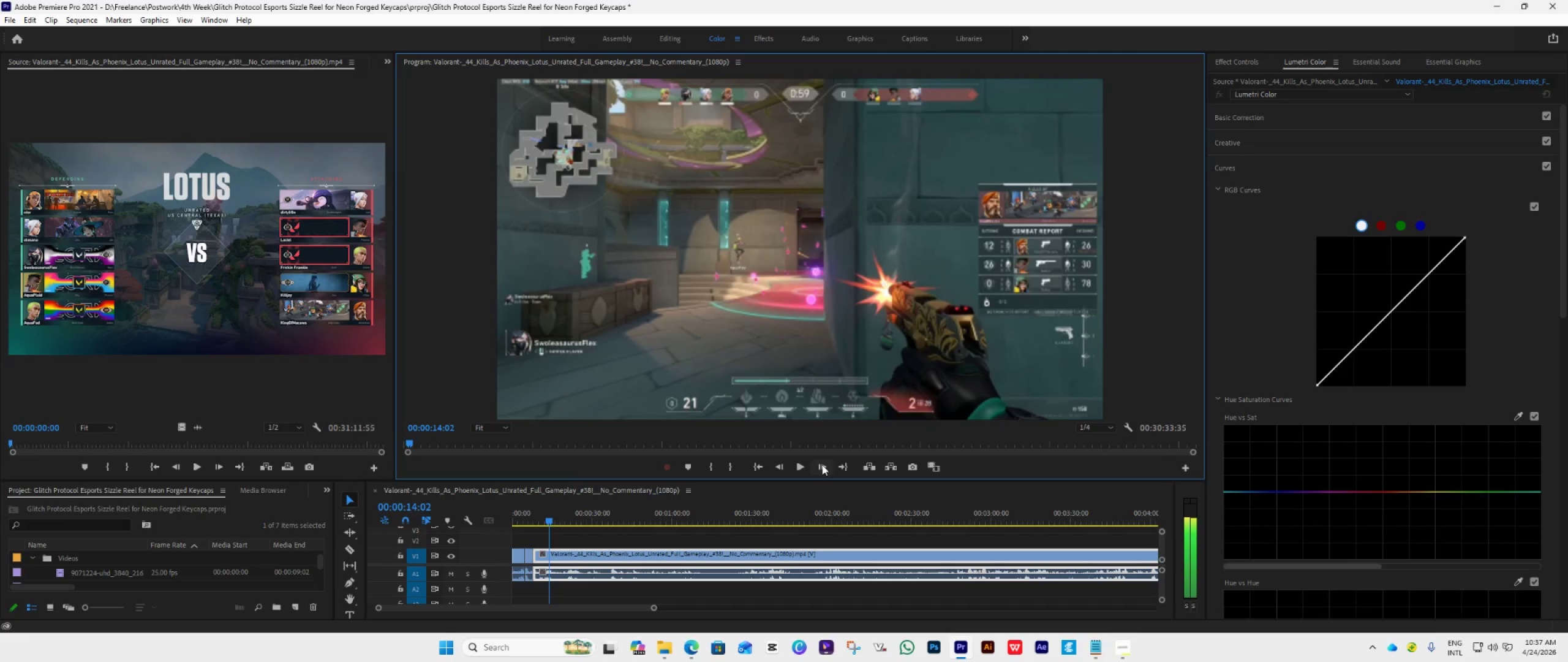 
triple_click([822, 465])
 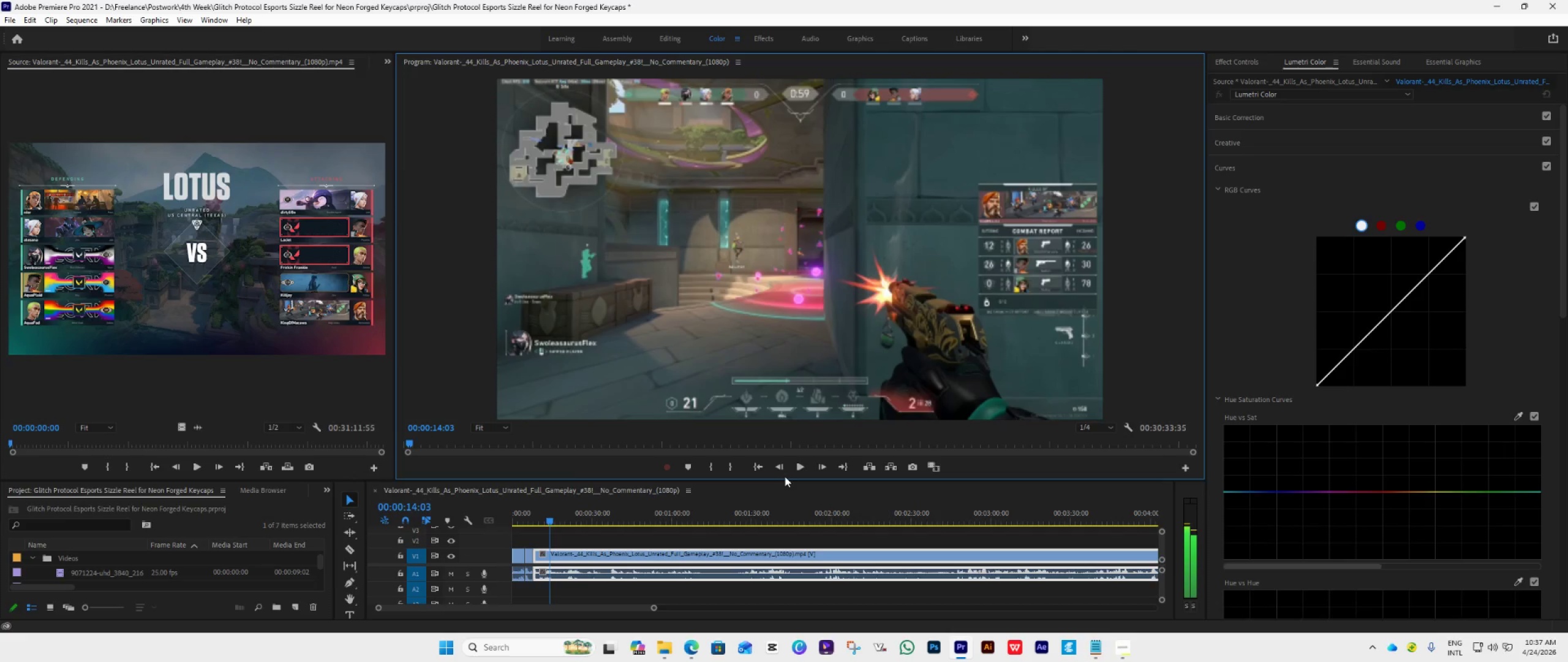 
double_click([780, 468])
 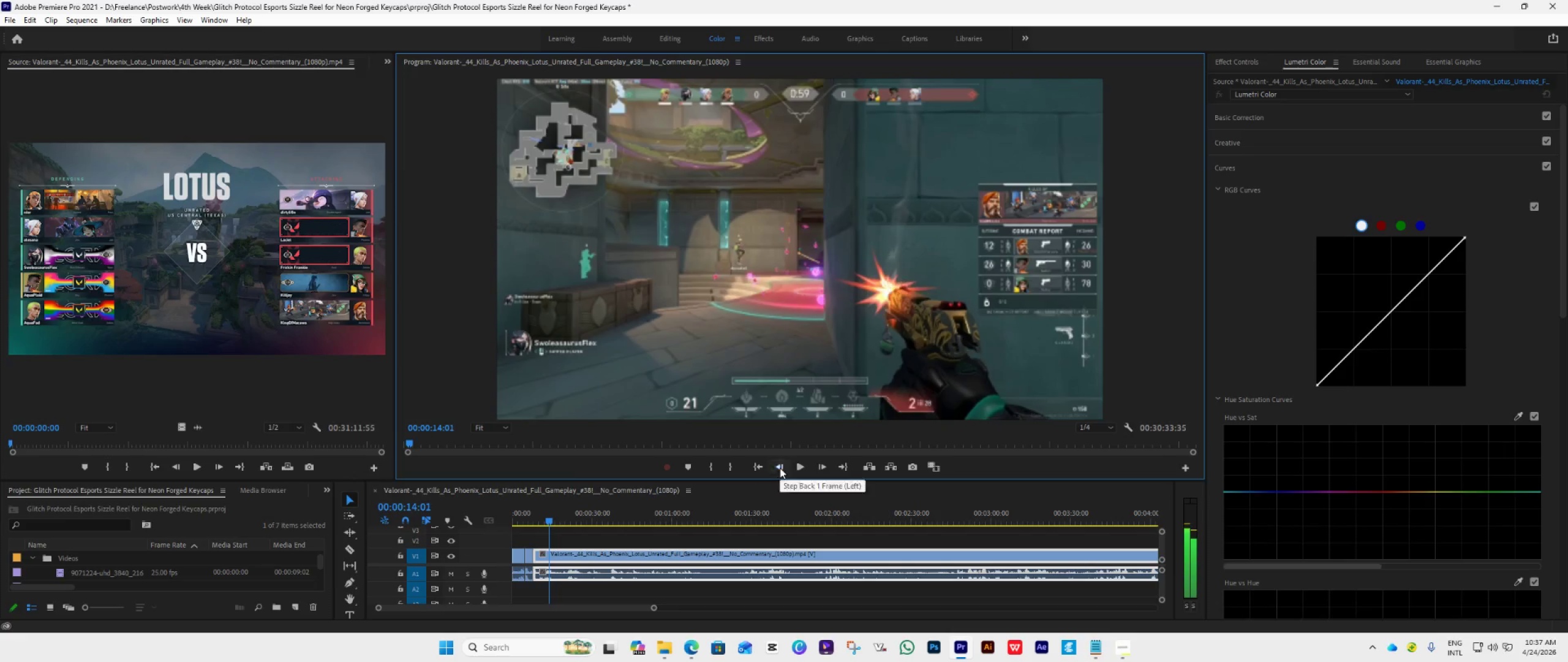 
triple_click([780, 468])
 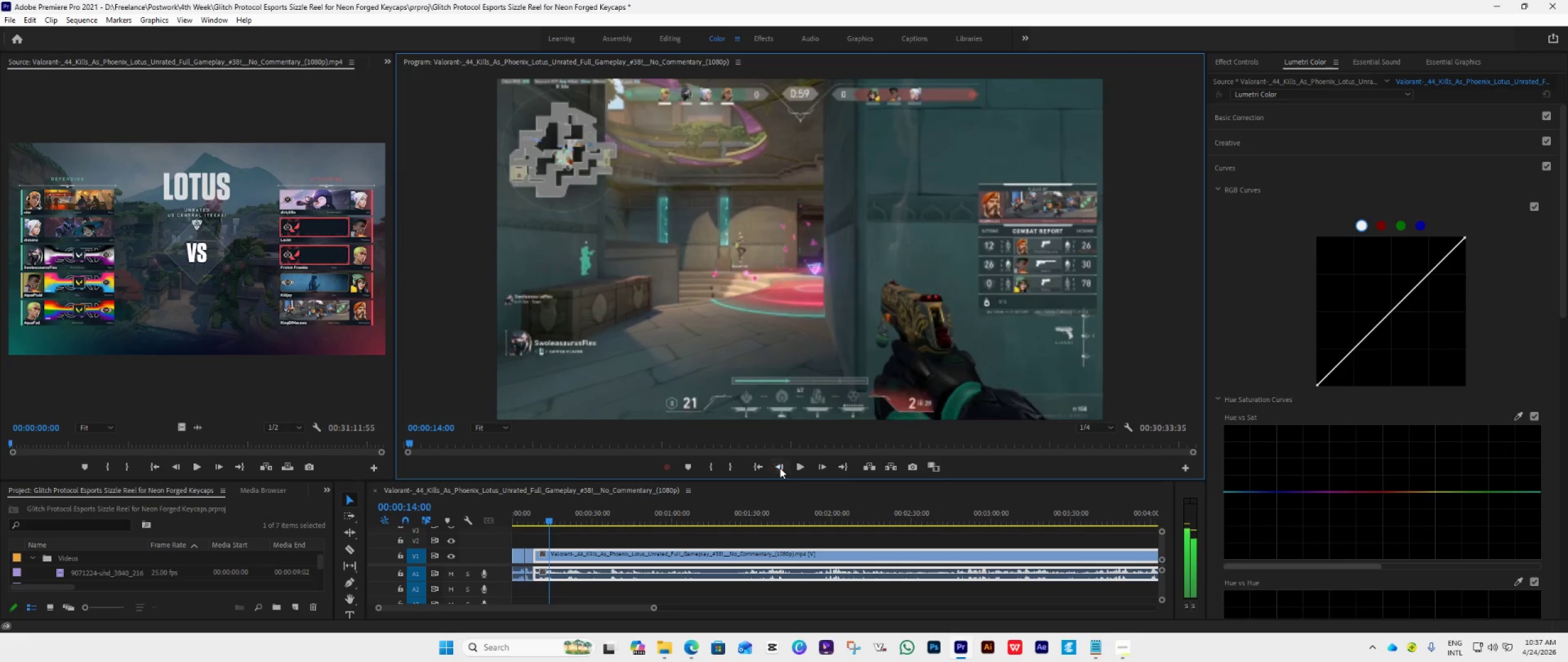 
triple_click([780, 468])
 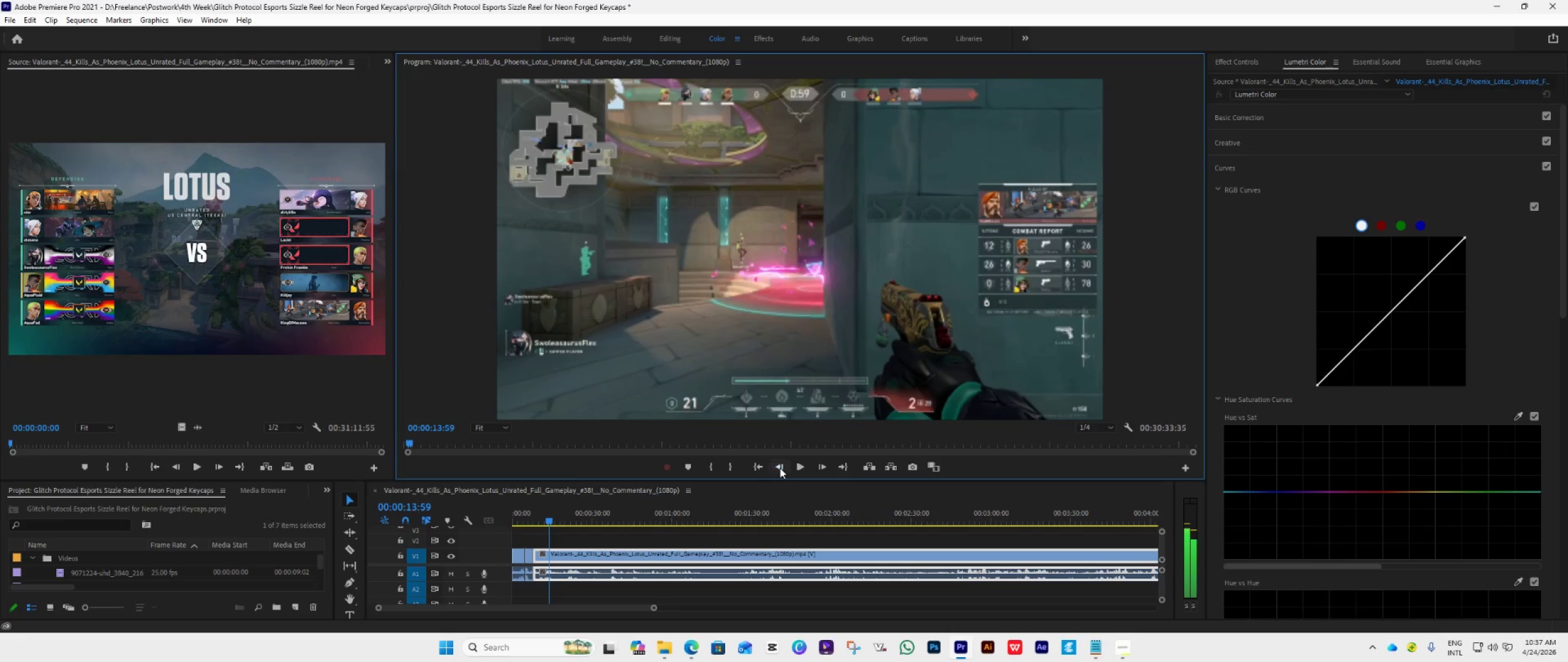 
triple_click([780, 468])
 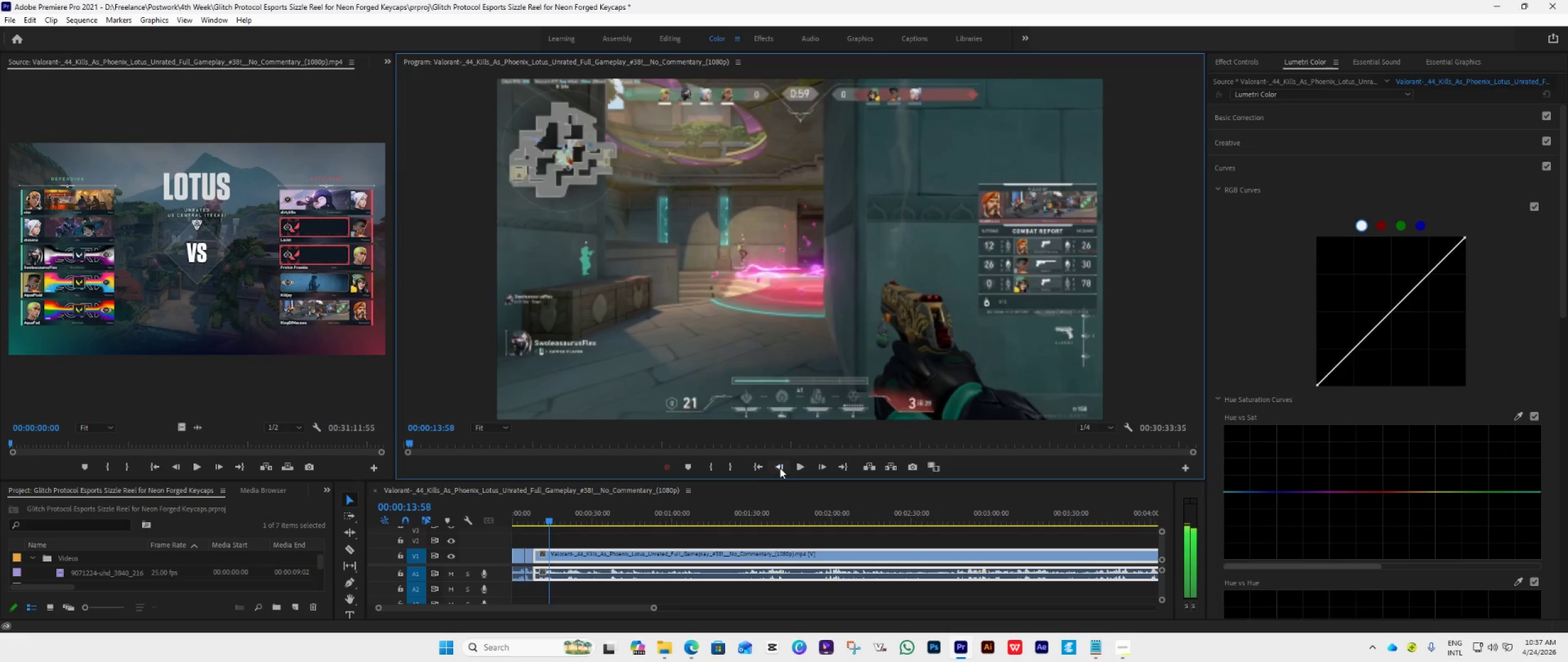 
triple_click([780, 468])
 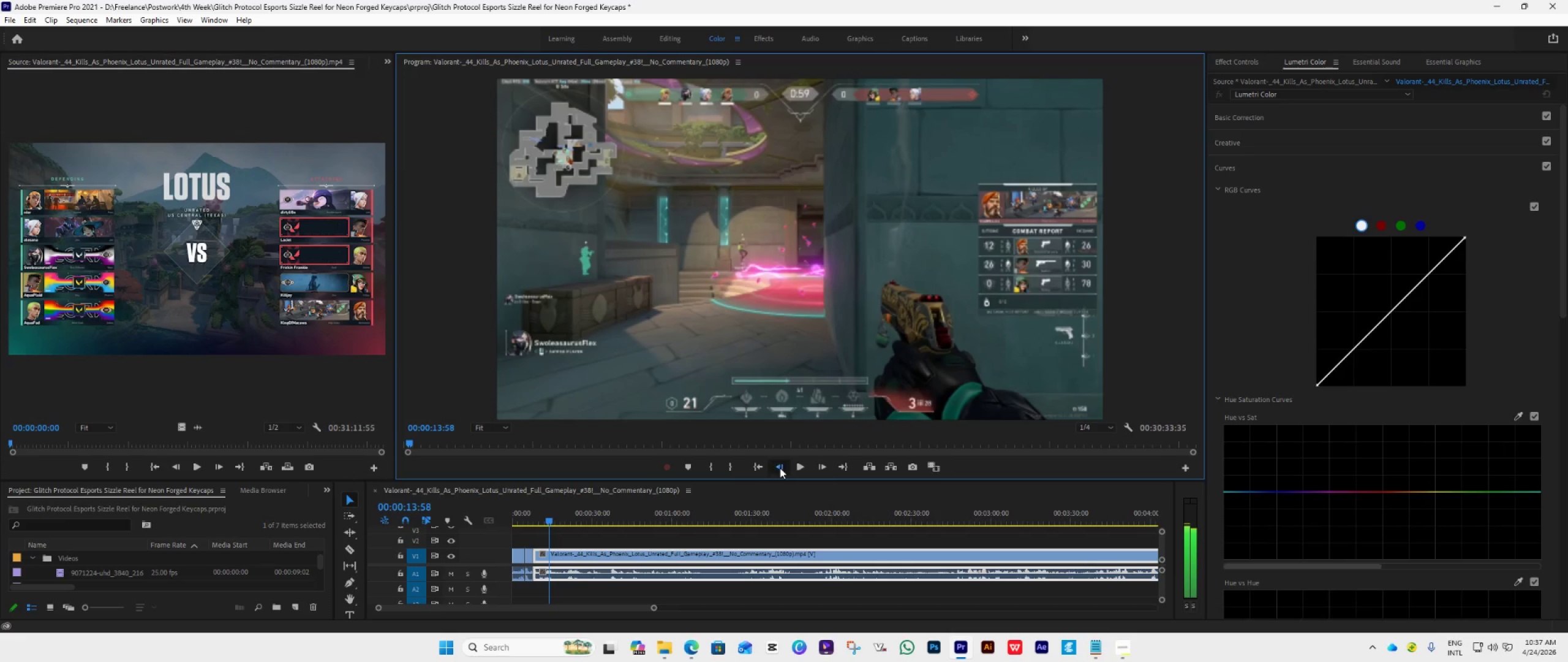 
triple_click([780, 468])
 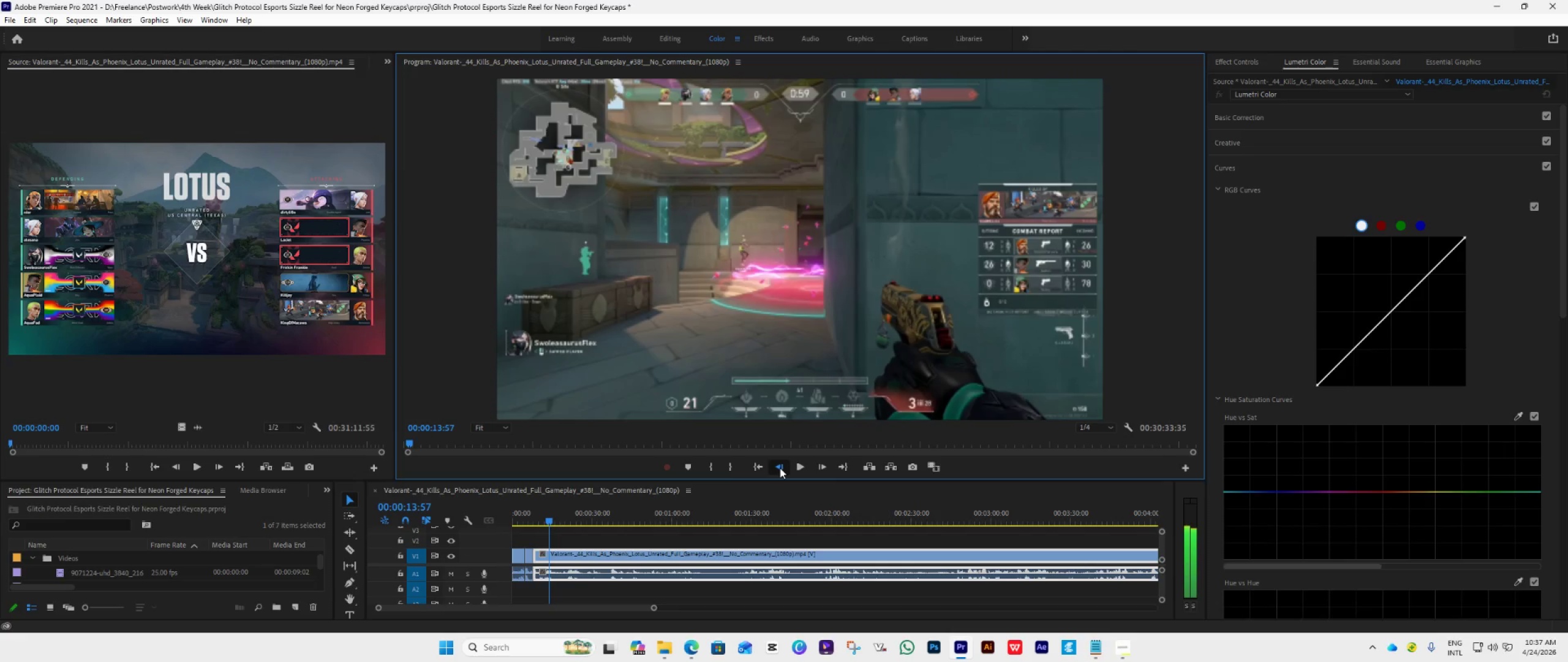 
triple_click([780, 468])
 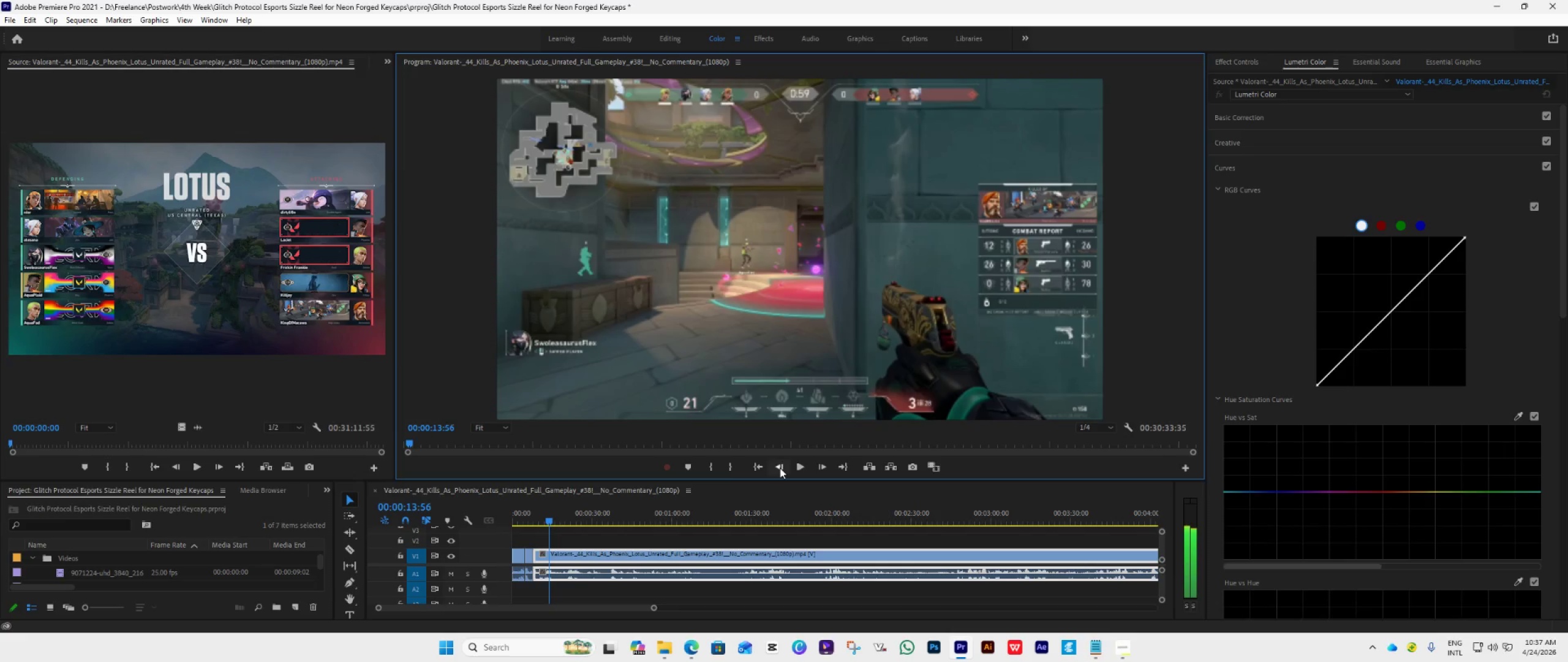 
triple_click([780, 468])
 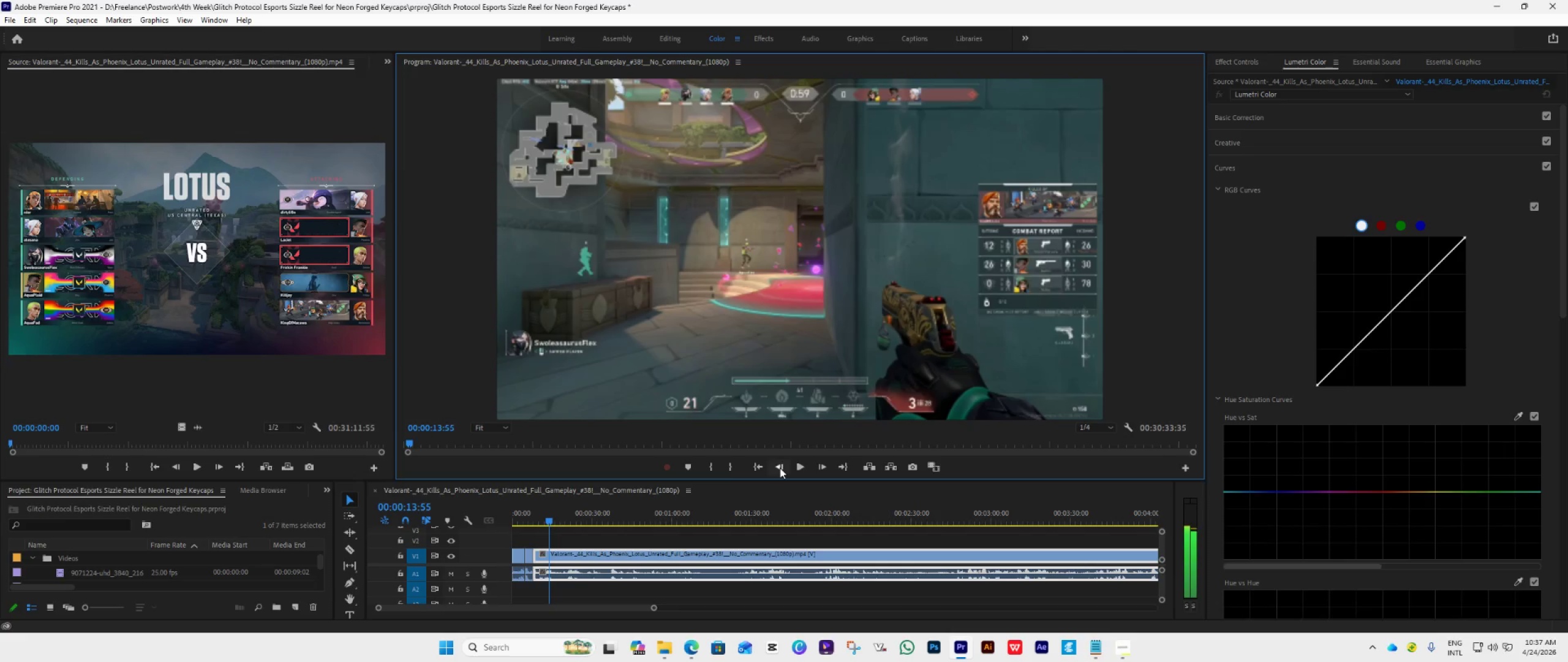 
triple_click([780, 468])
 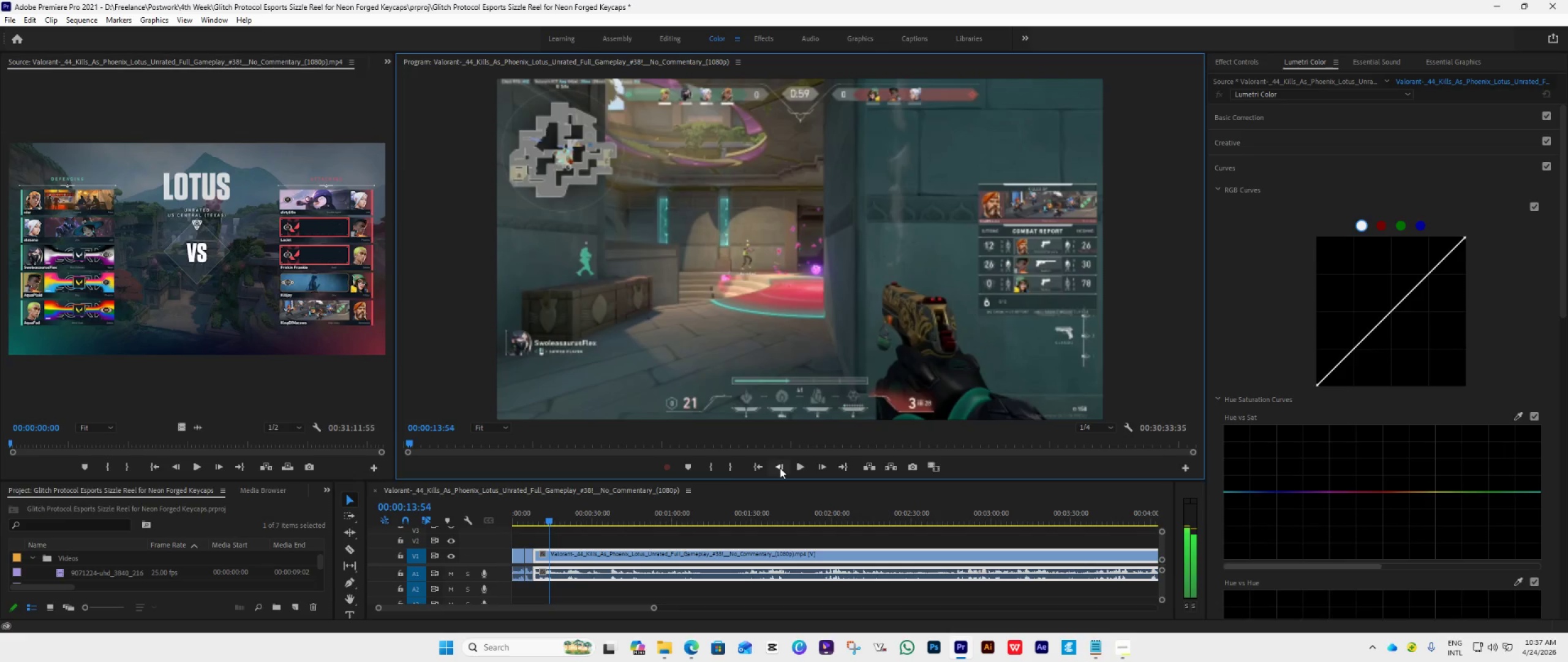 
triple_click([780, 468])
 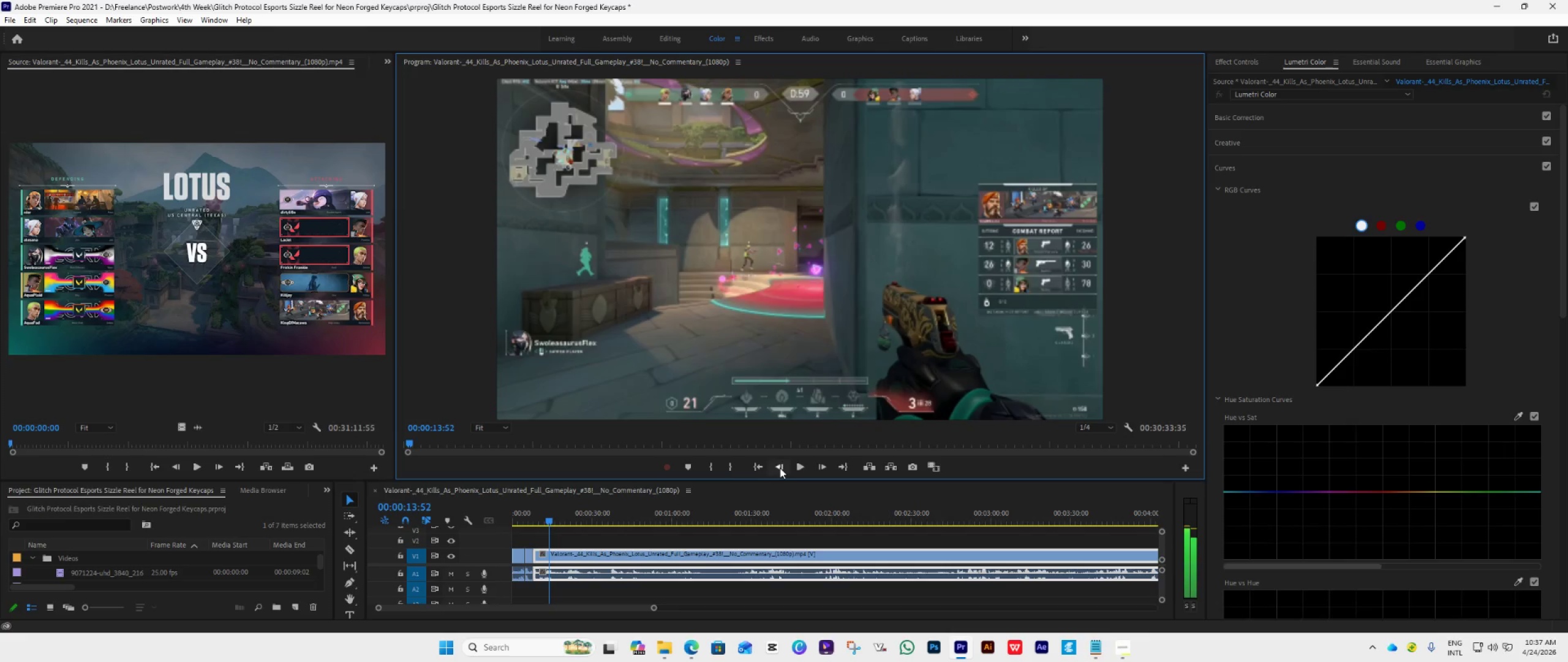 
triple_click([780, 468])
 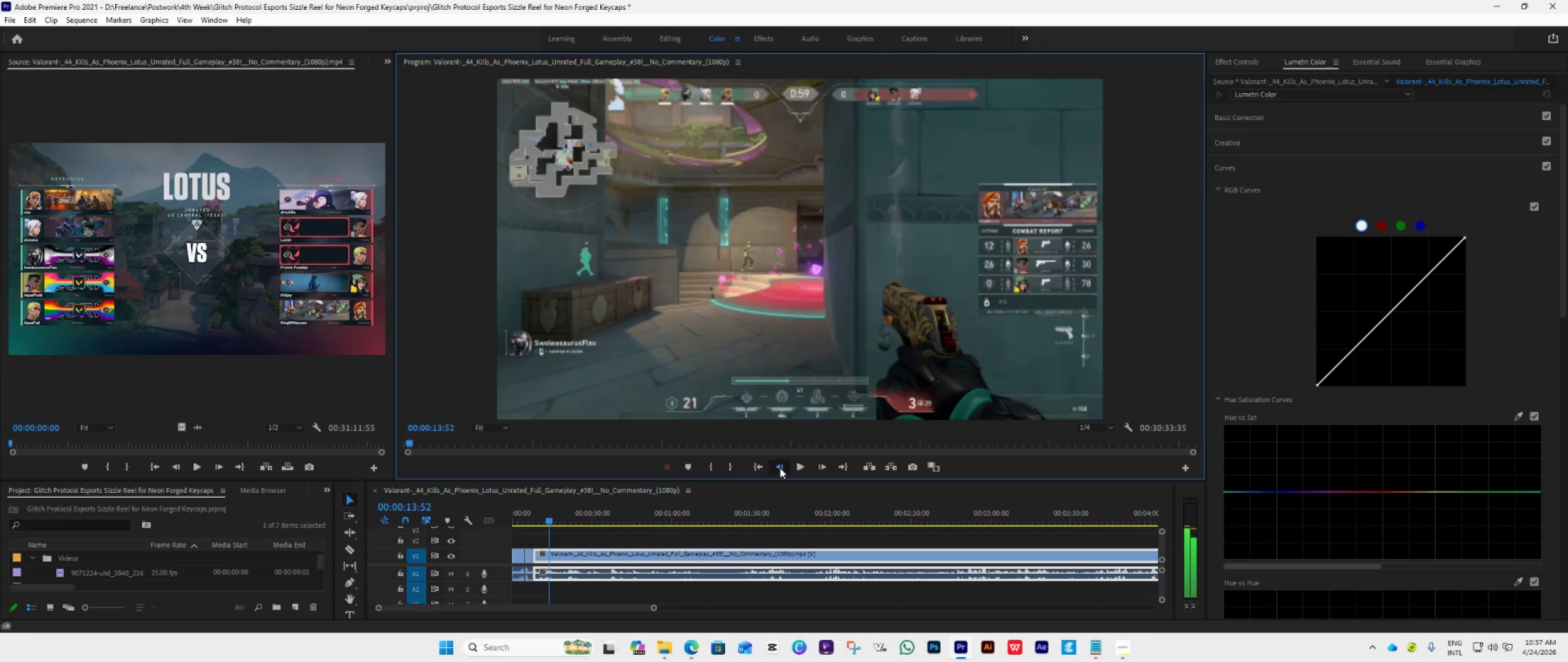 
triple_click([780, 468])
 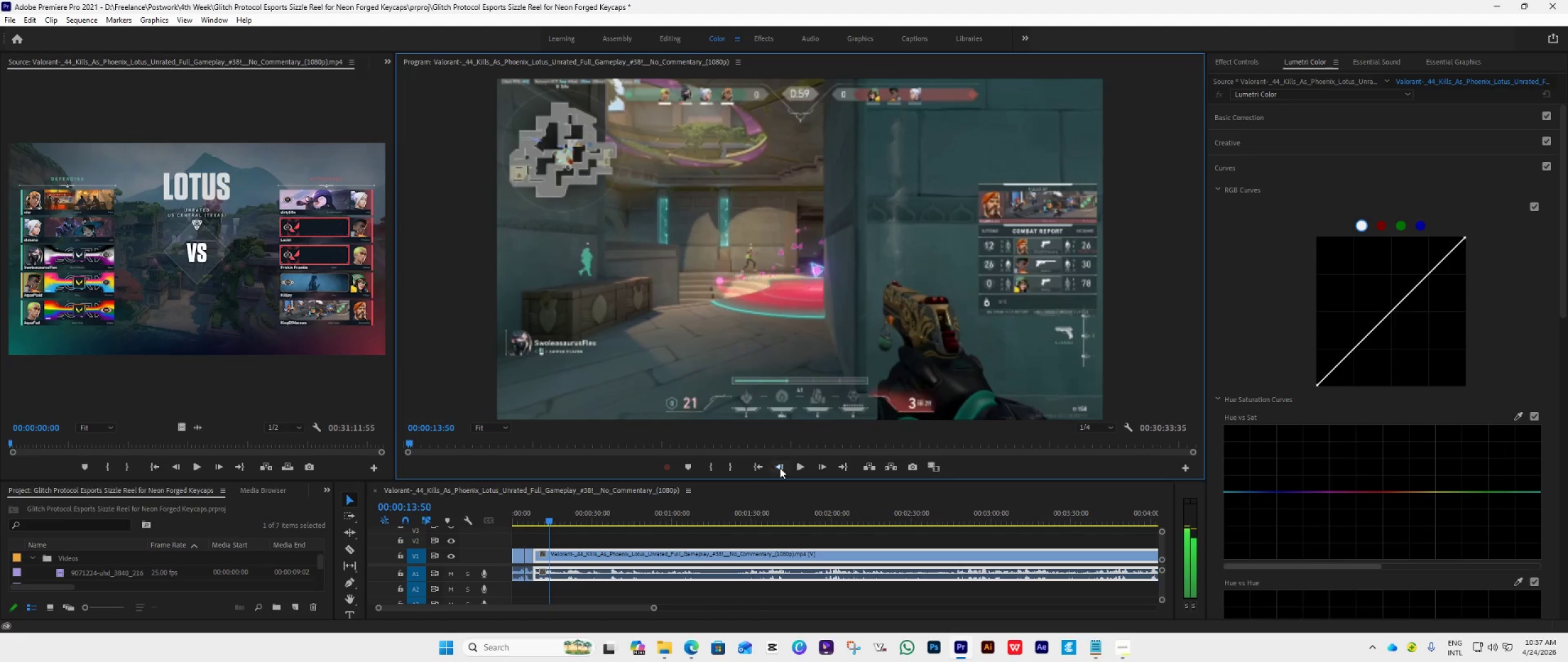 
triple_click([780, 468])
 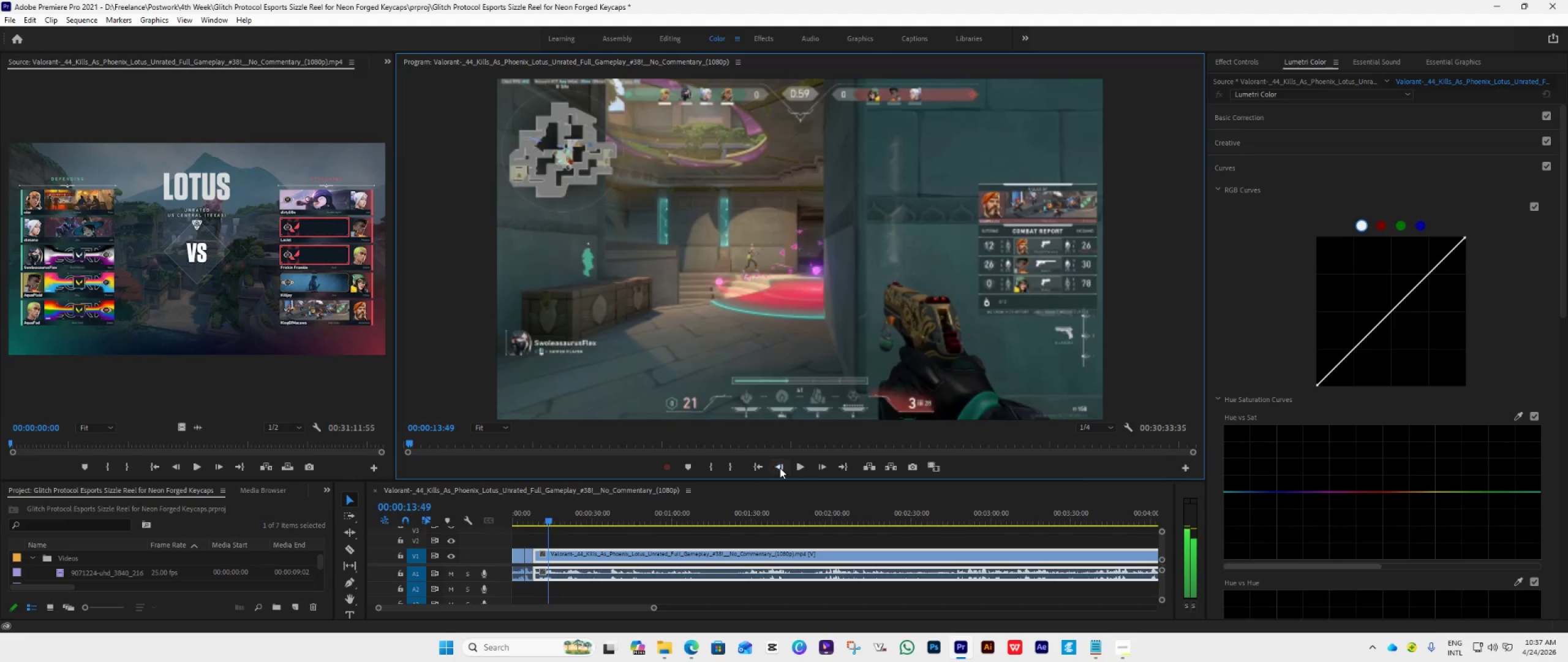 
triple_click([780, 468])
 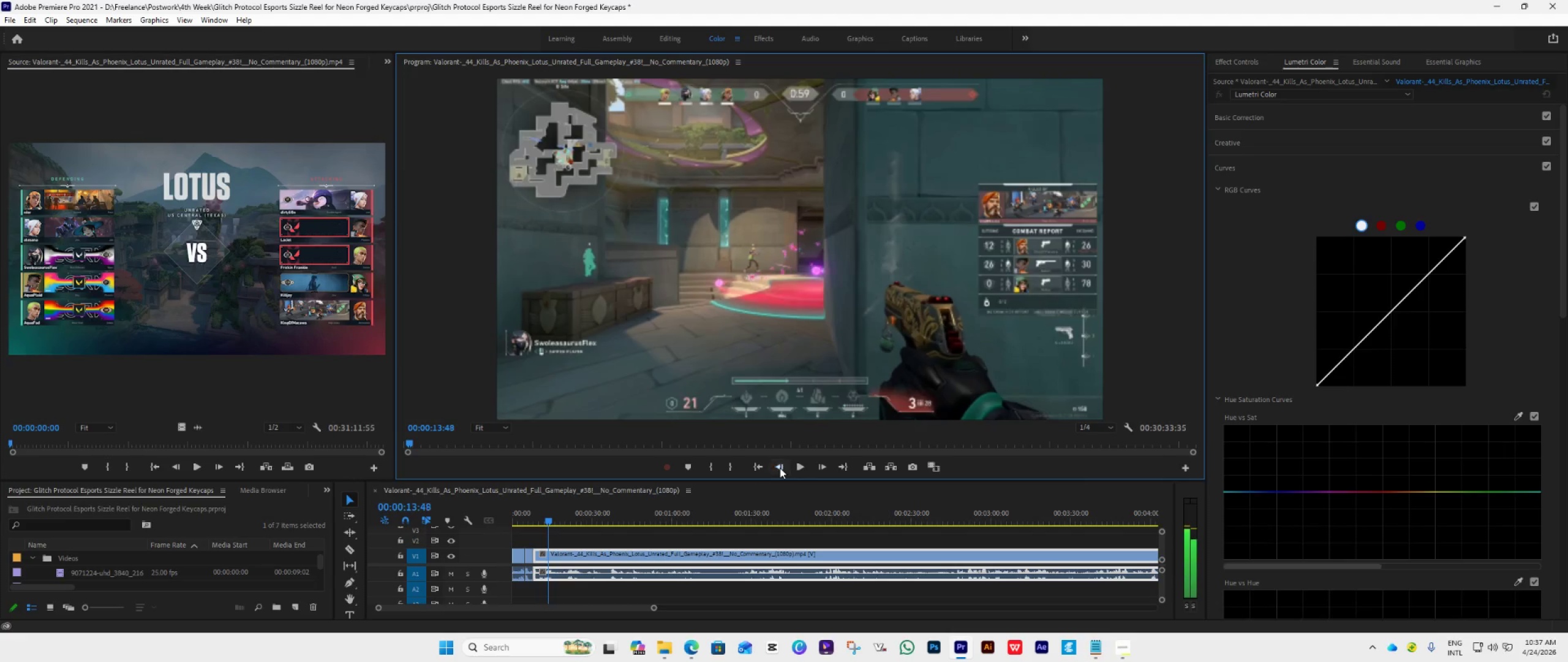 
triple_click([780, 468])
 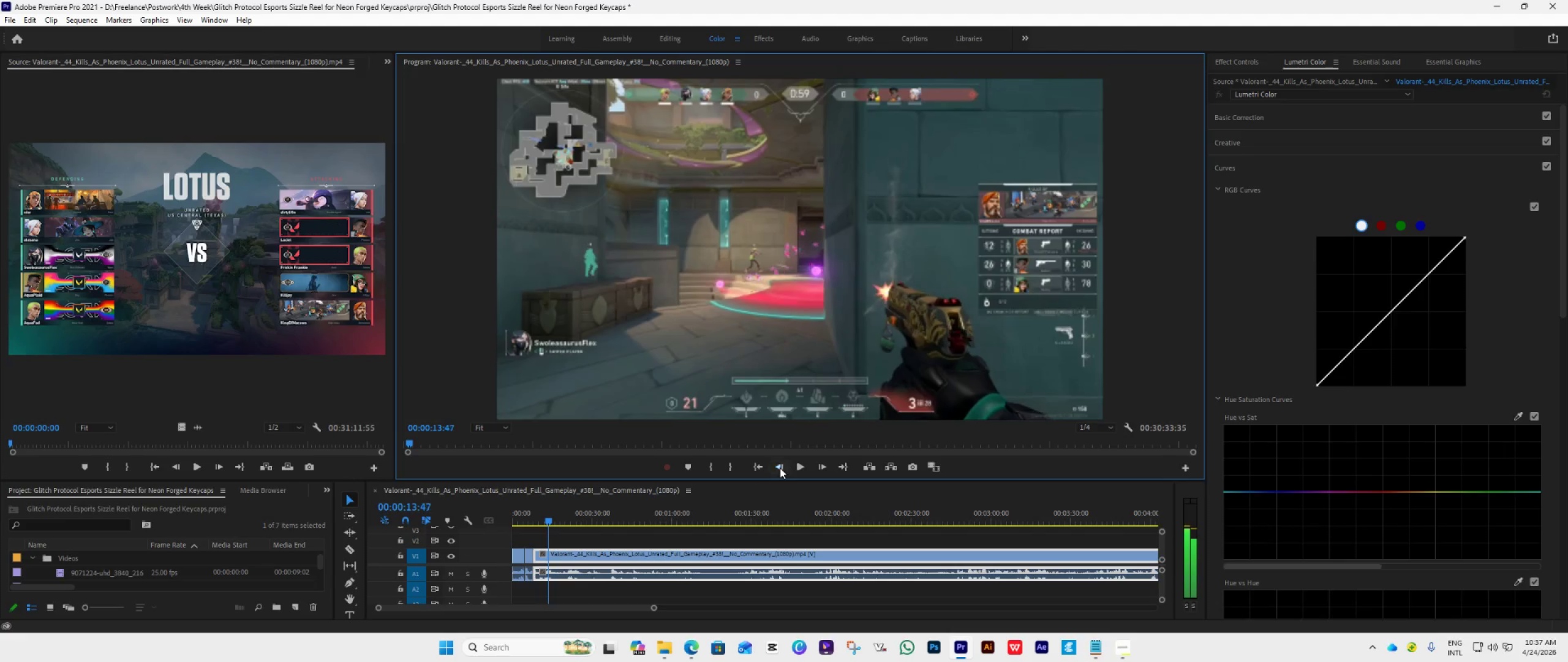 
triple_click([780, 468])
 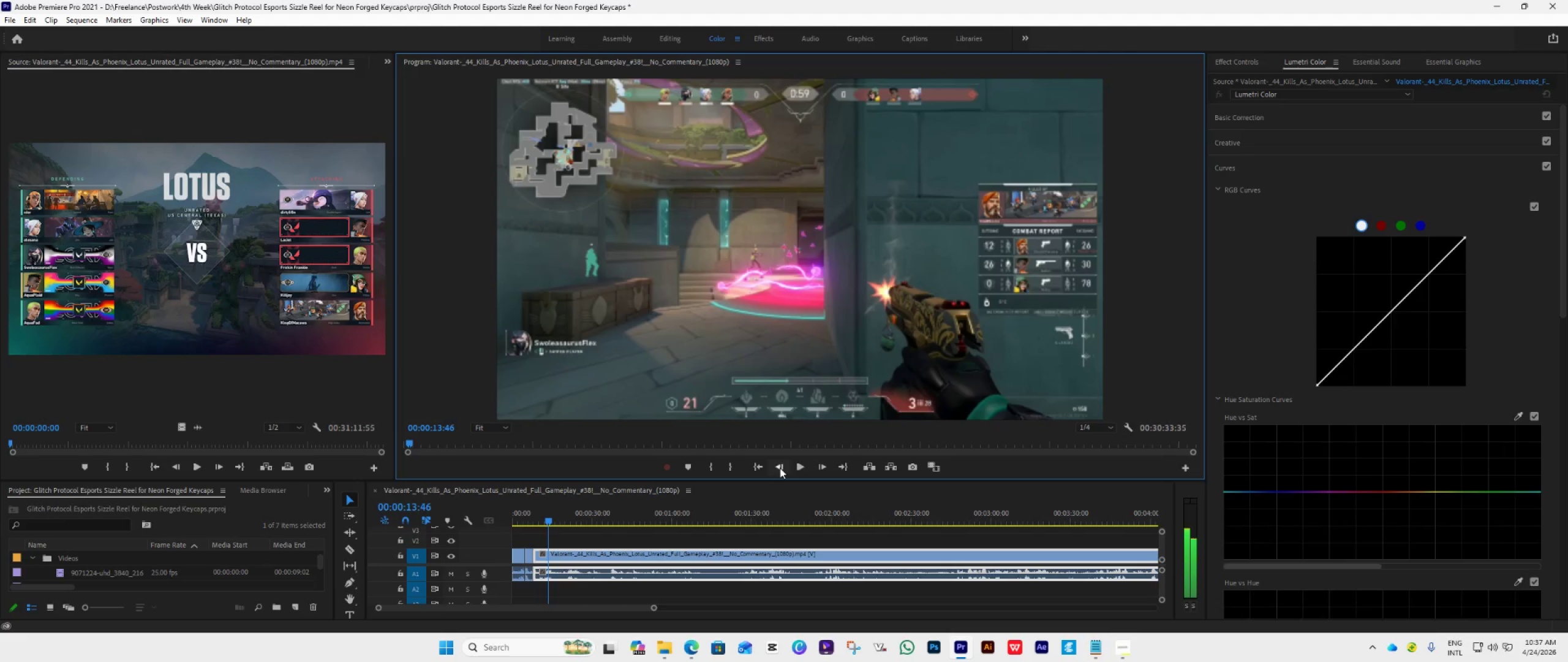 
triple_click([780, 468])
 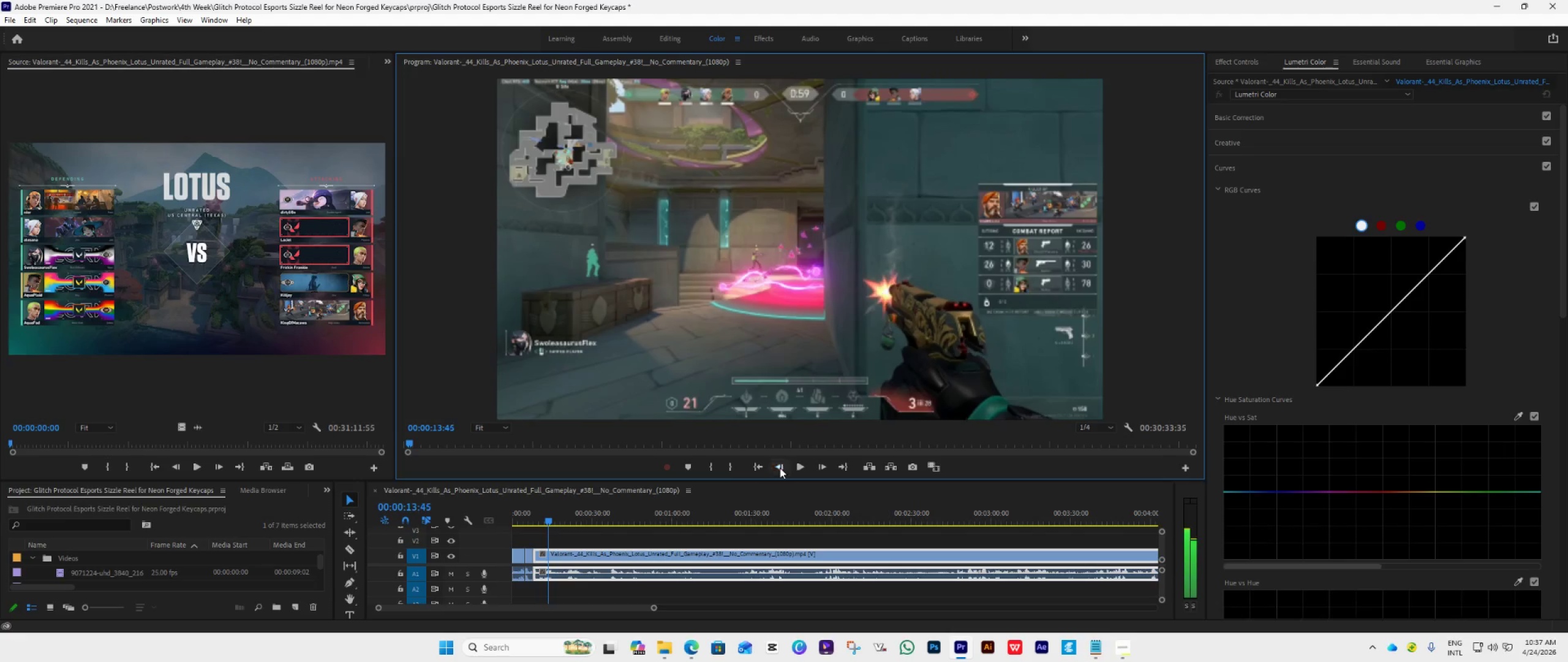 
triple_click([780, 468])
 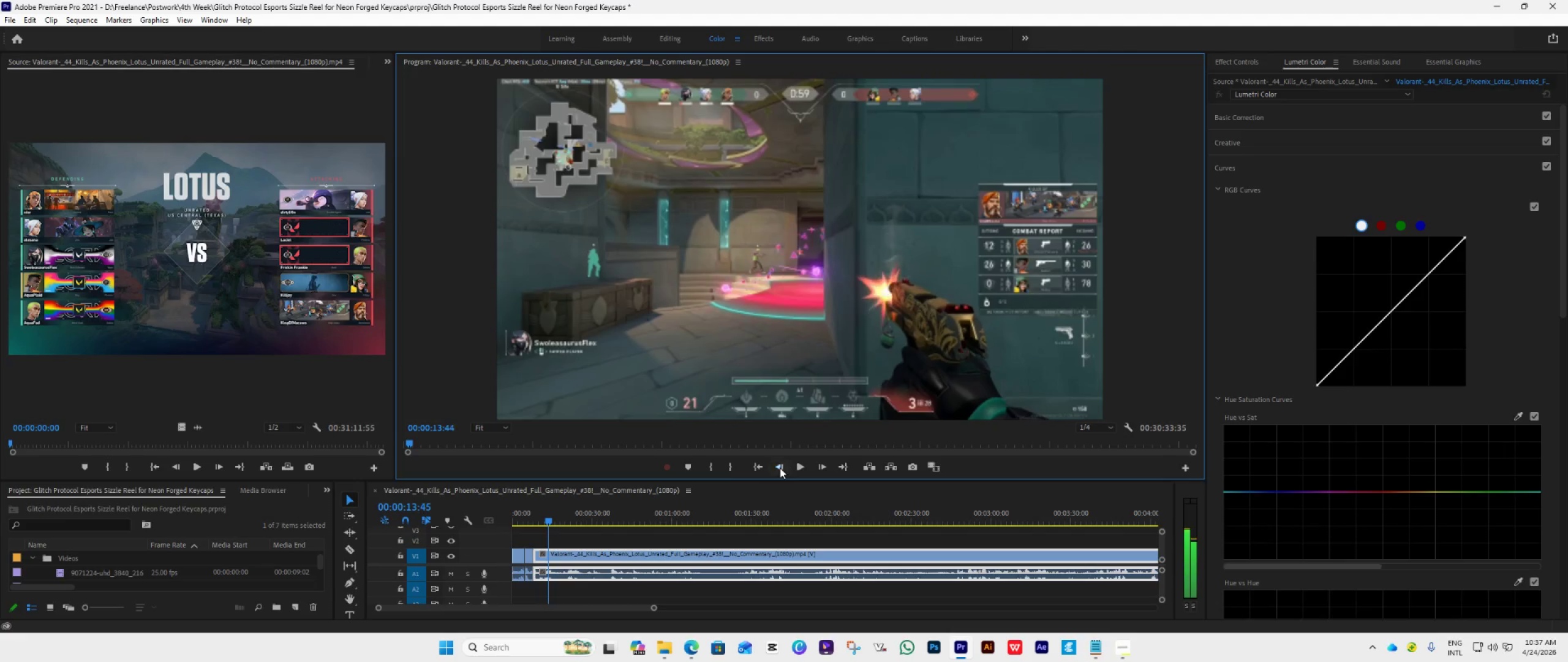 
triple_click([780, 468])
 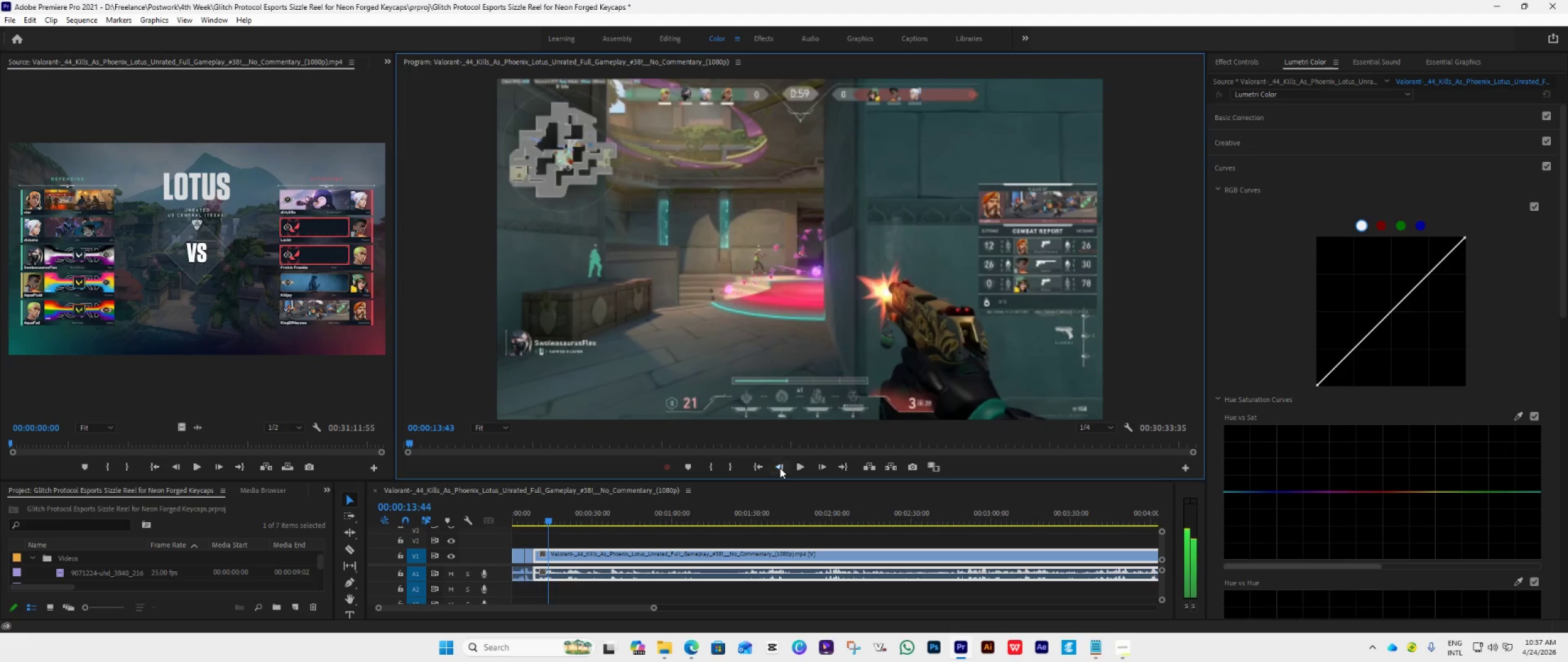 
triple_click([780, 468])
 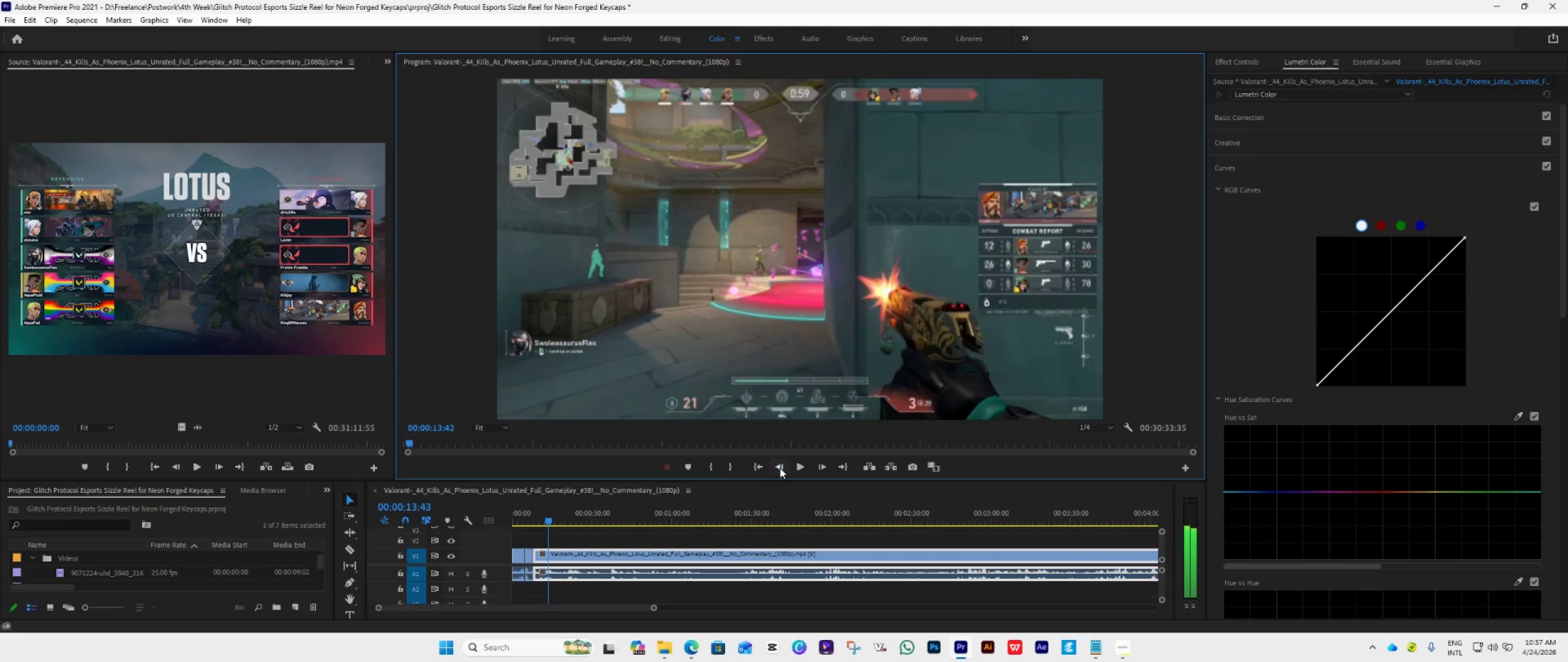 
triple_click([780, 468])
 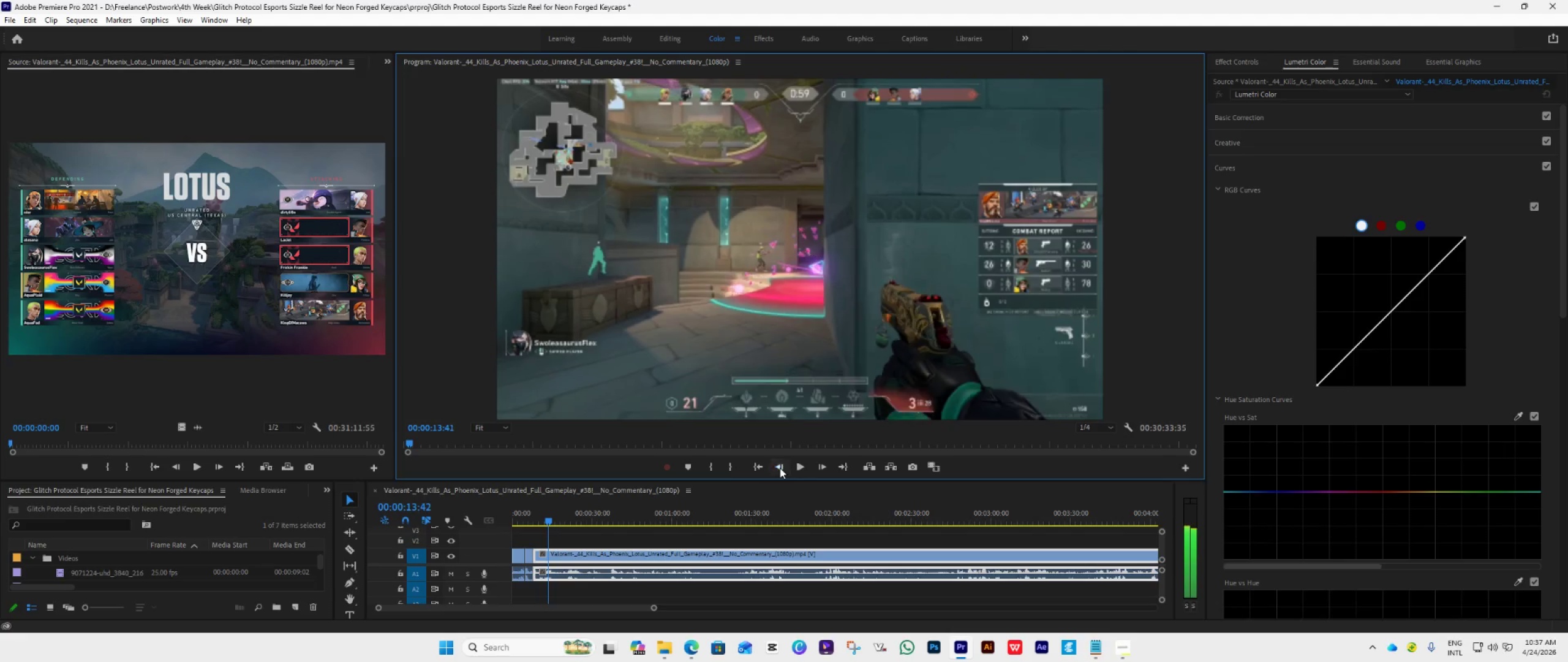 
triple_click([780, 468])
 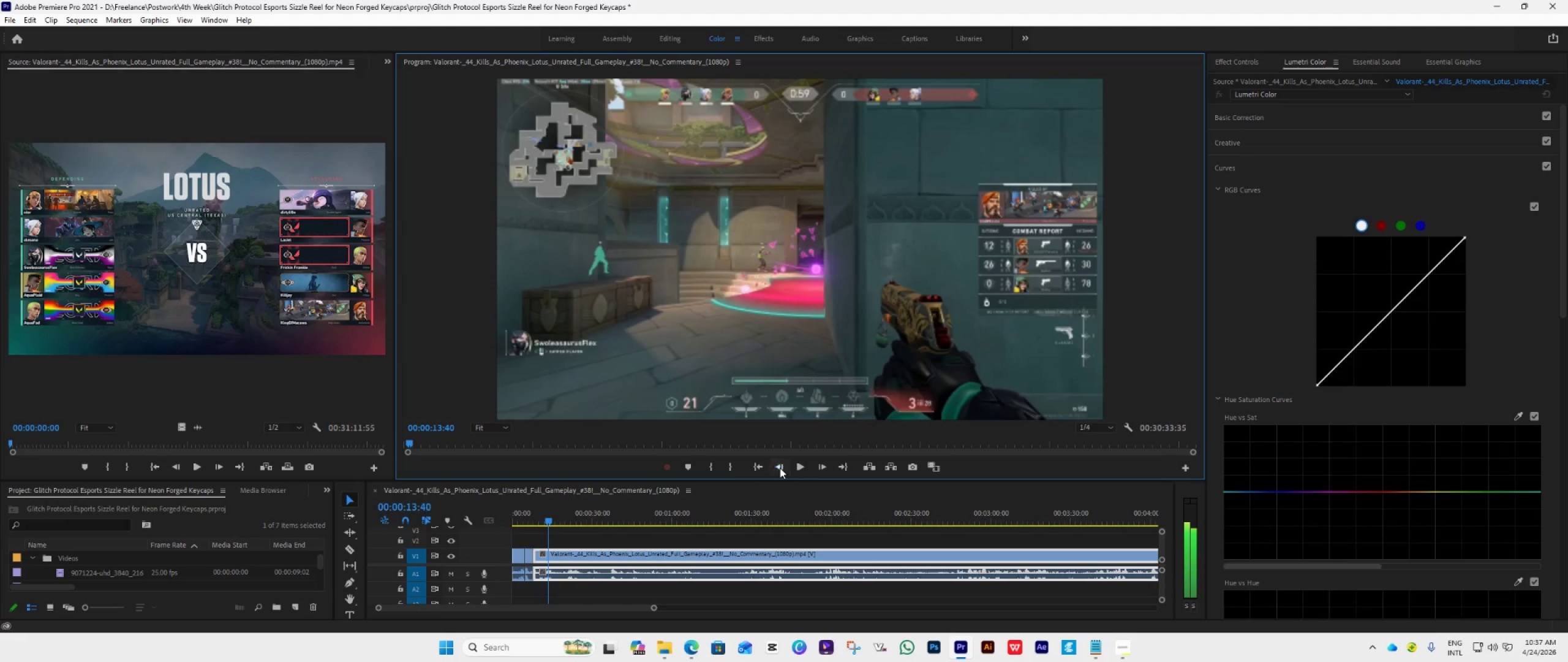 
triple_click([780, 468])
 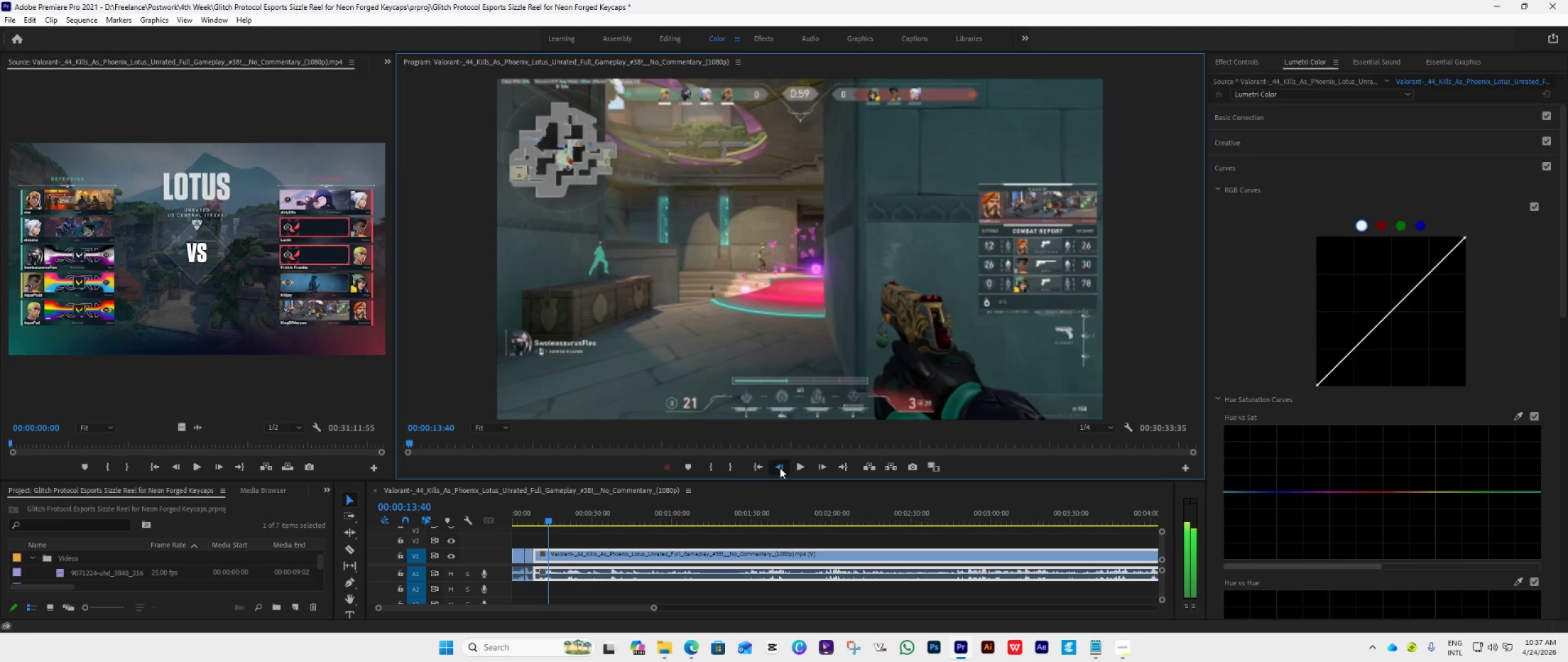 
triple_click([780, 468])
 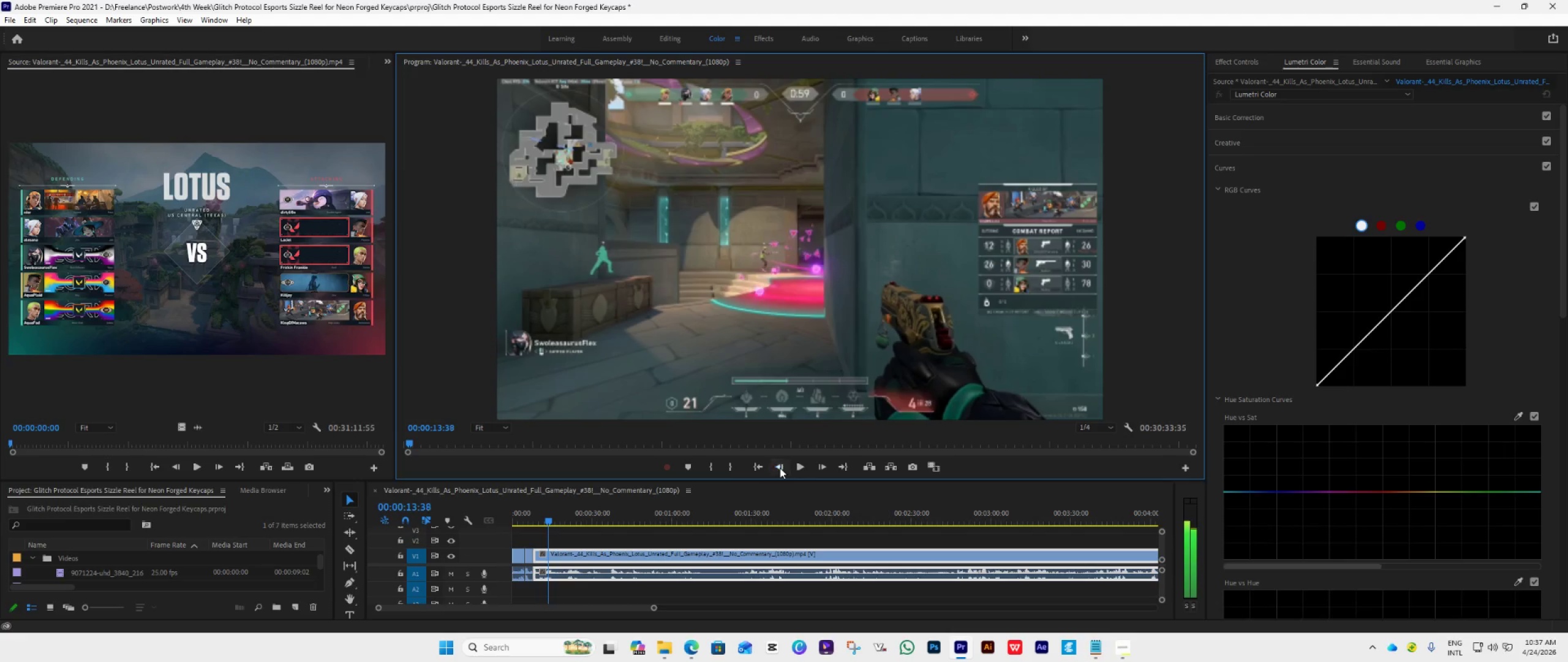 
triple_click([780, 468])
 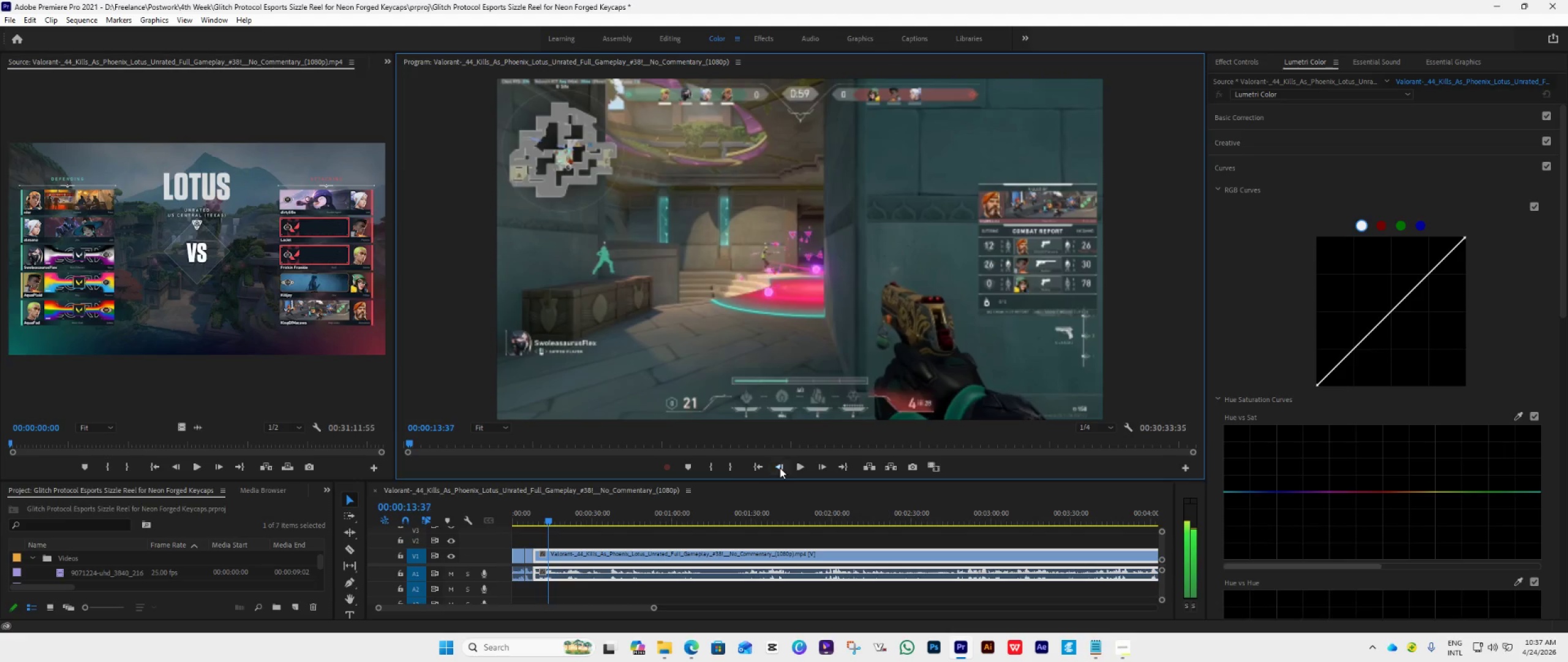 
triple_click([780, 468])
 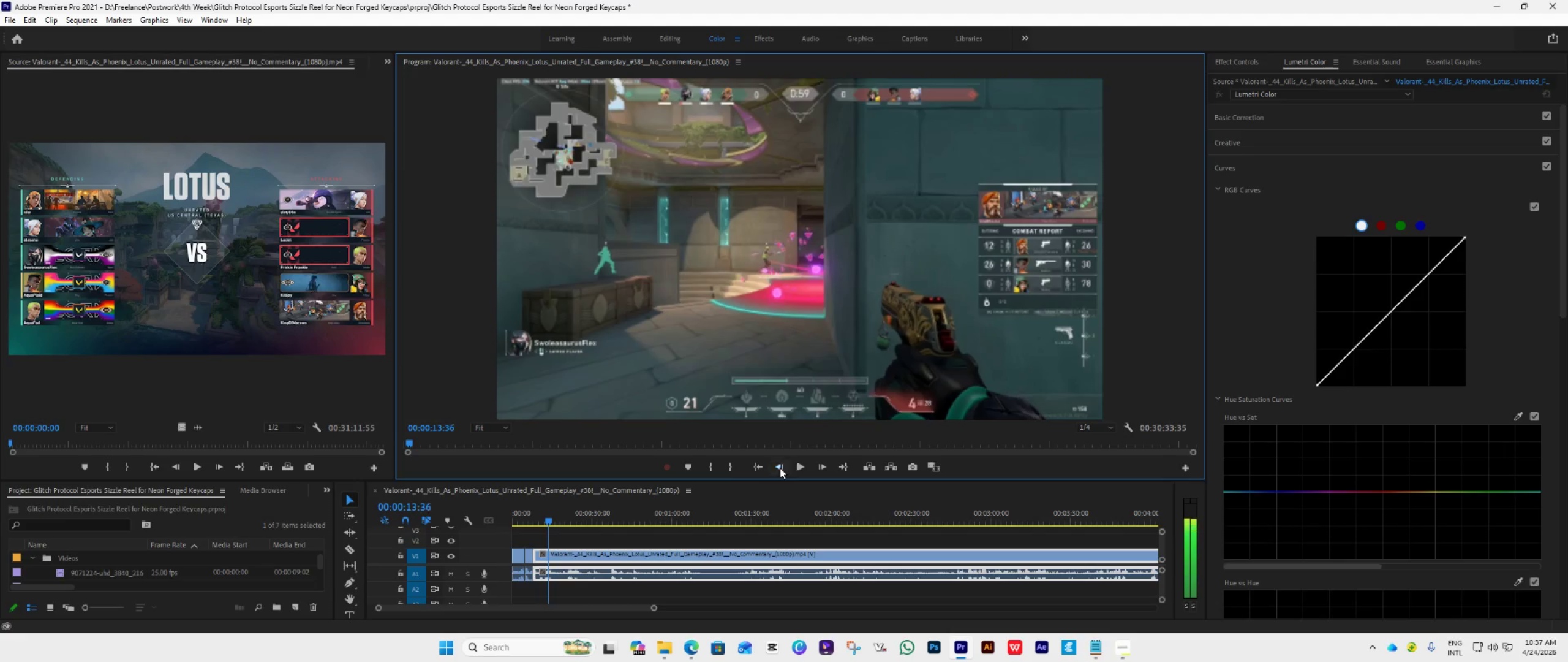 
triple_click([780, 468])
 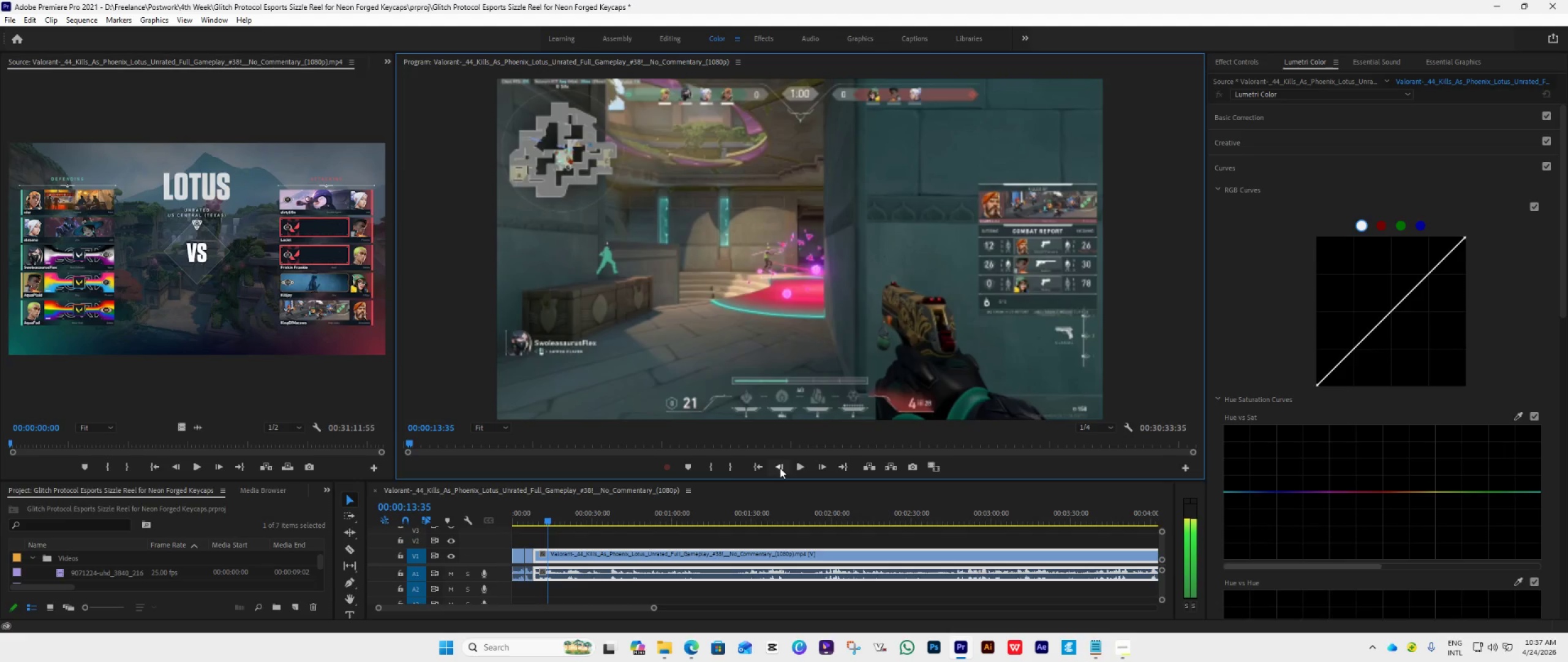 
triple_click([780, 468])
 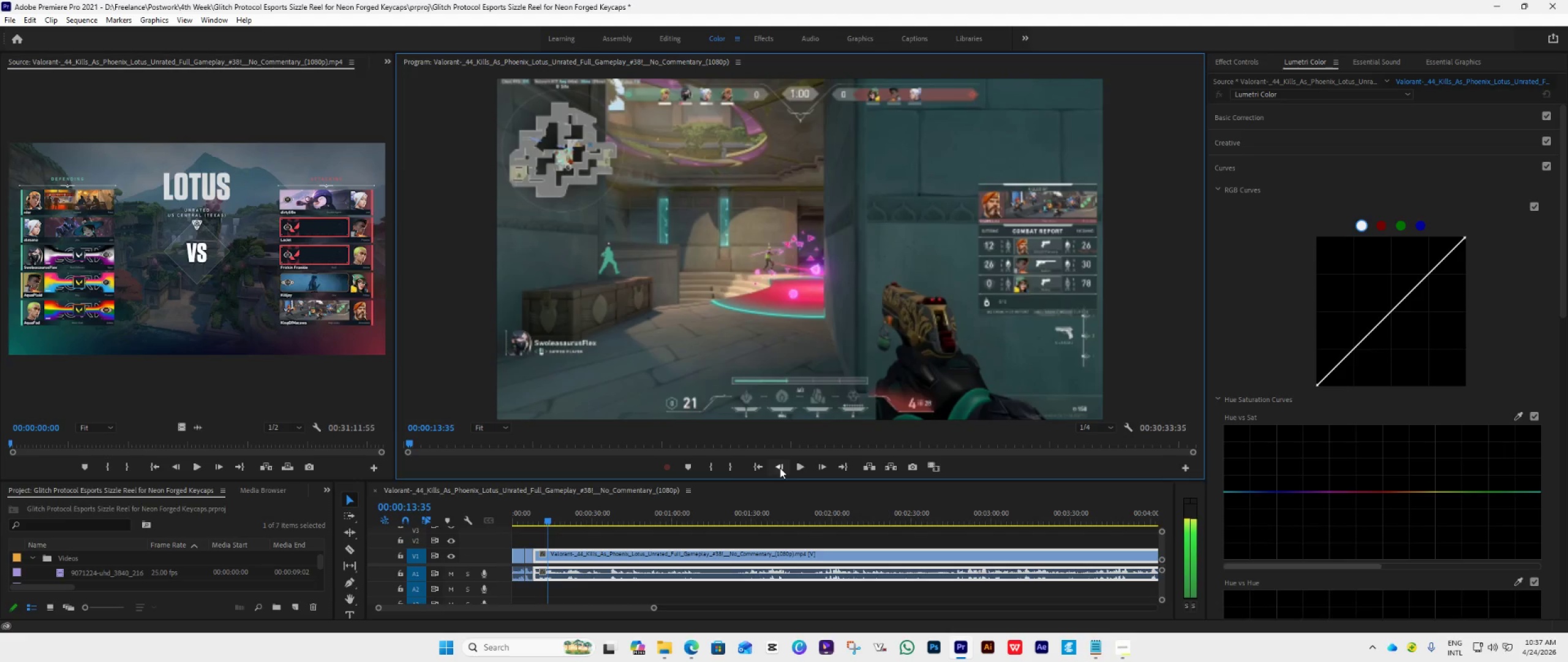 
triple_click([780, 468])
 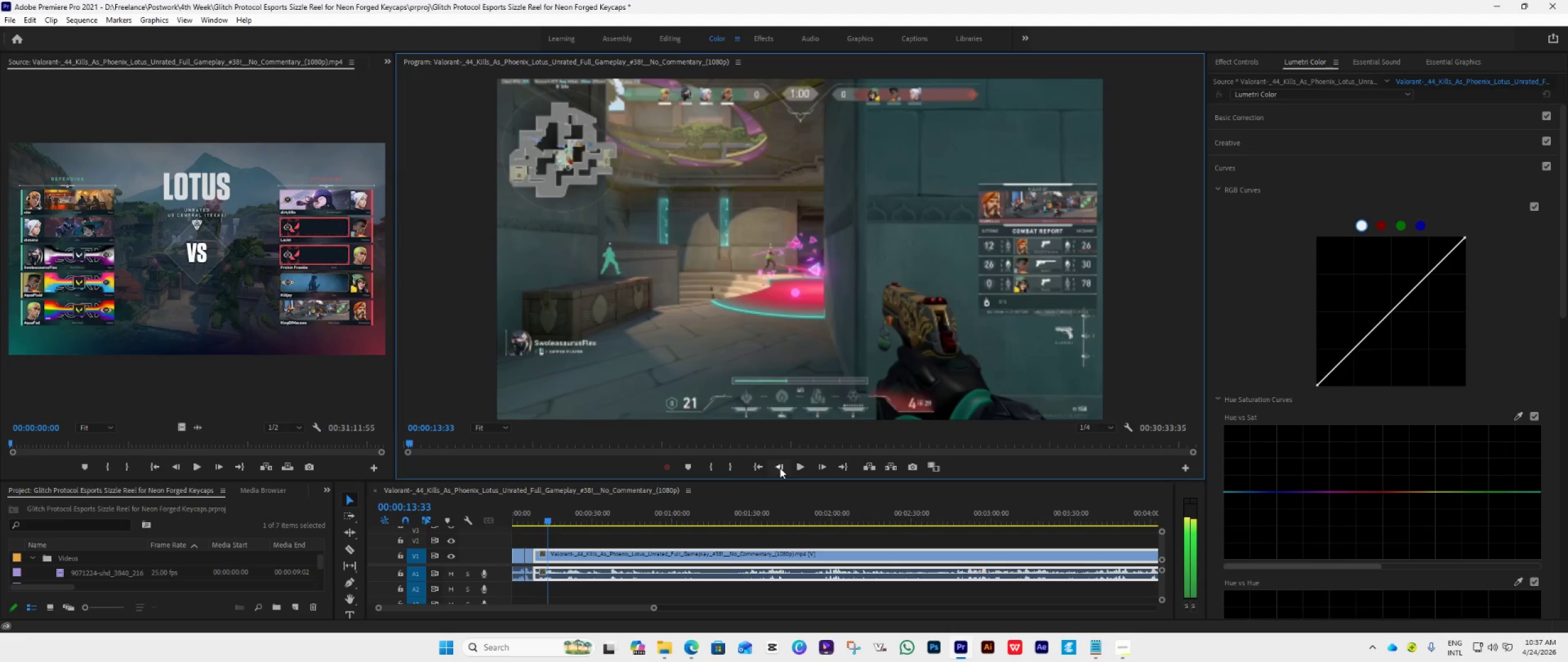 
triple_click([780, 468])
 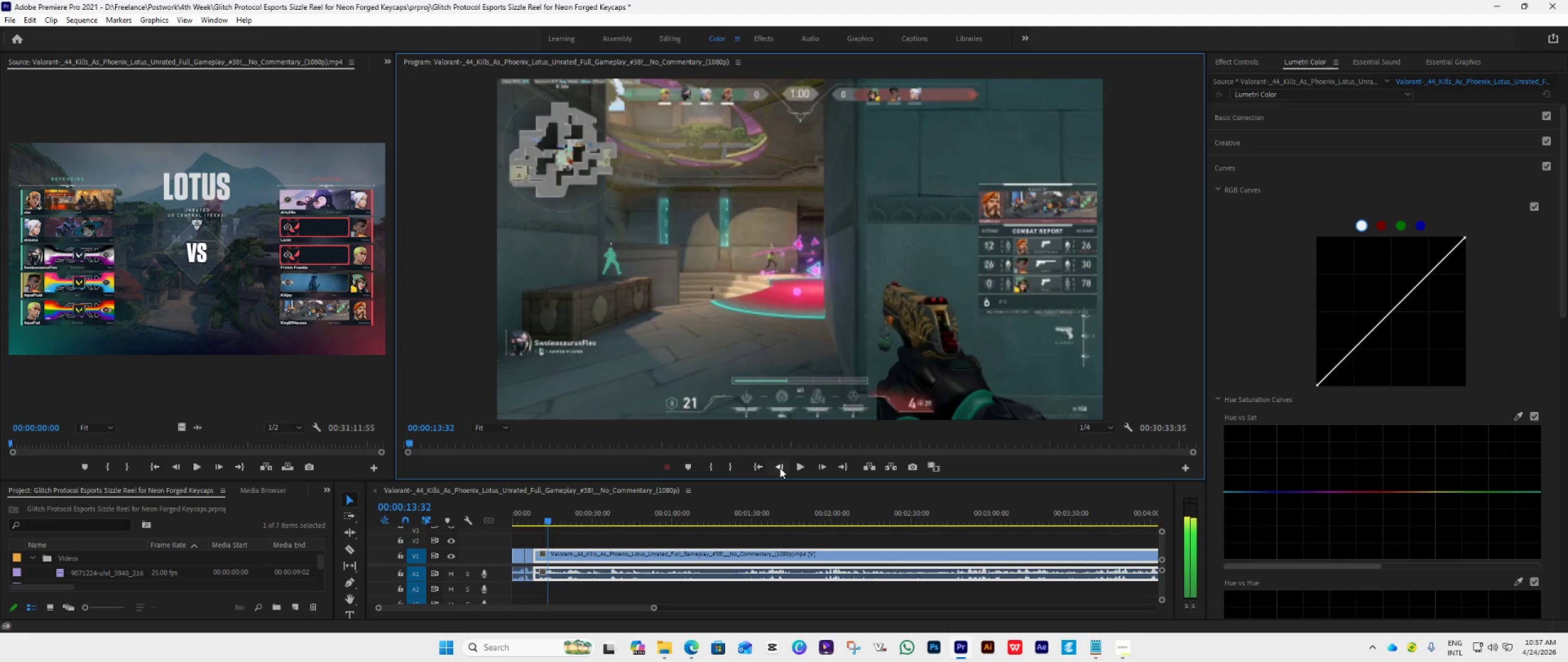 
triple_click([780, 468])
 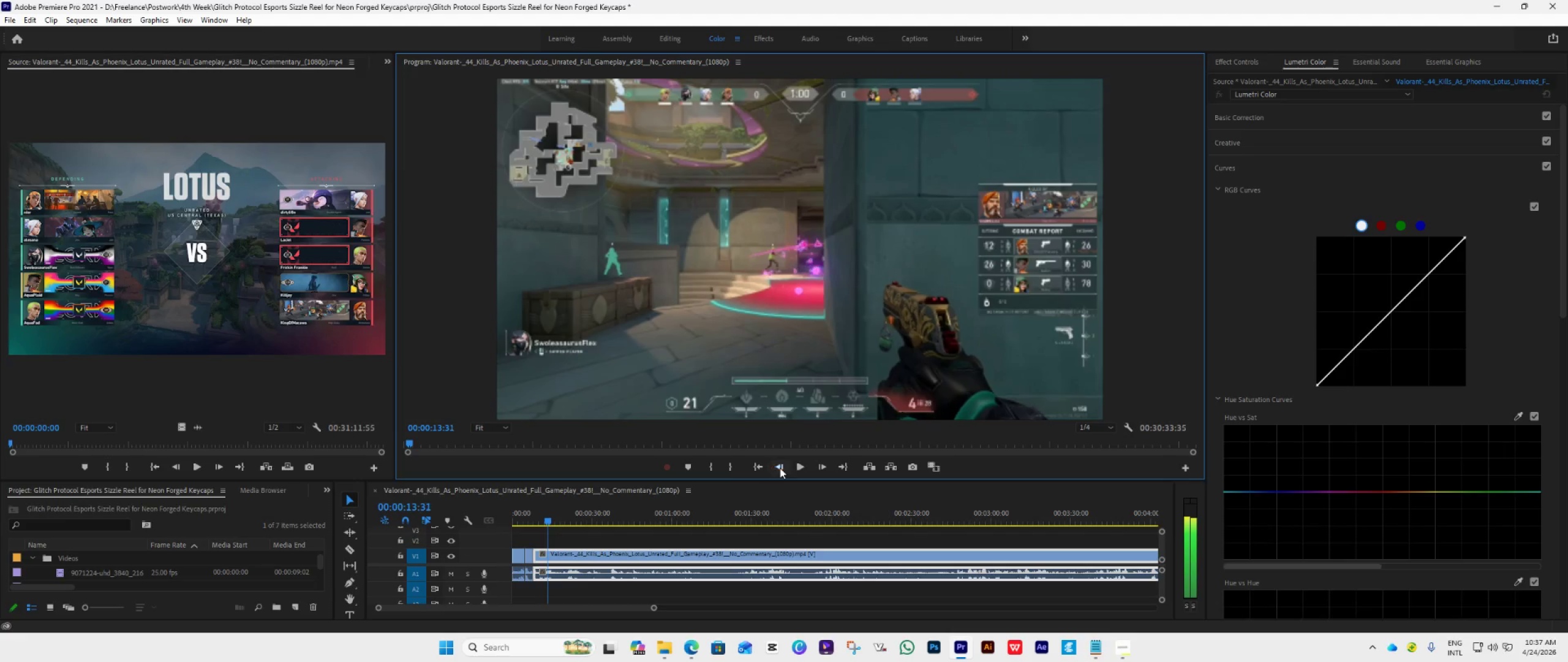 
triple_click([780, 468])
 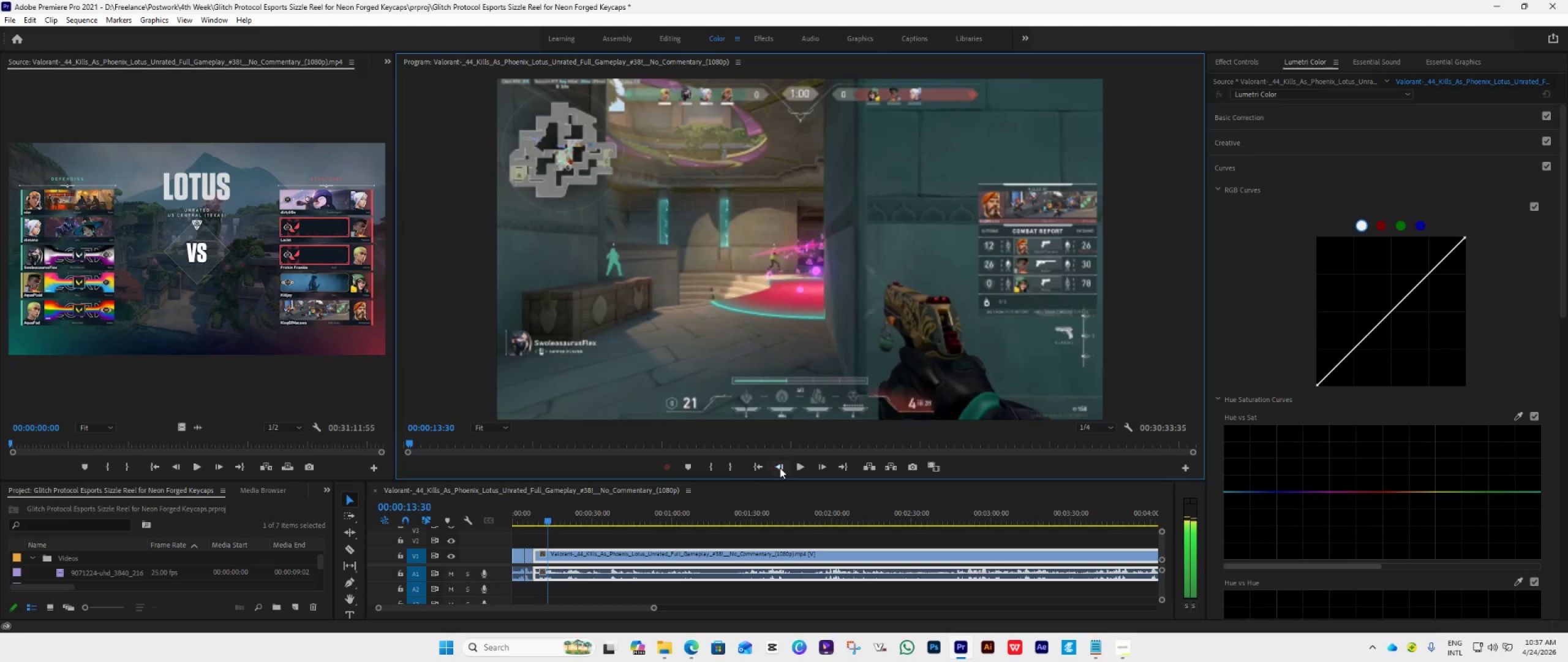 
triple_click([780, 468])
 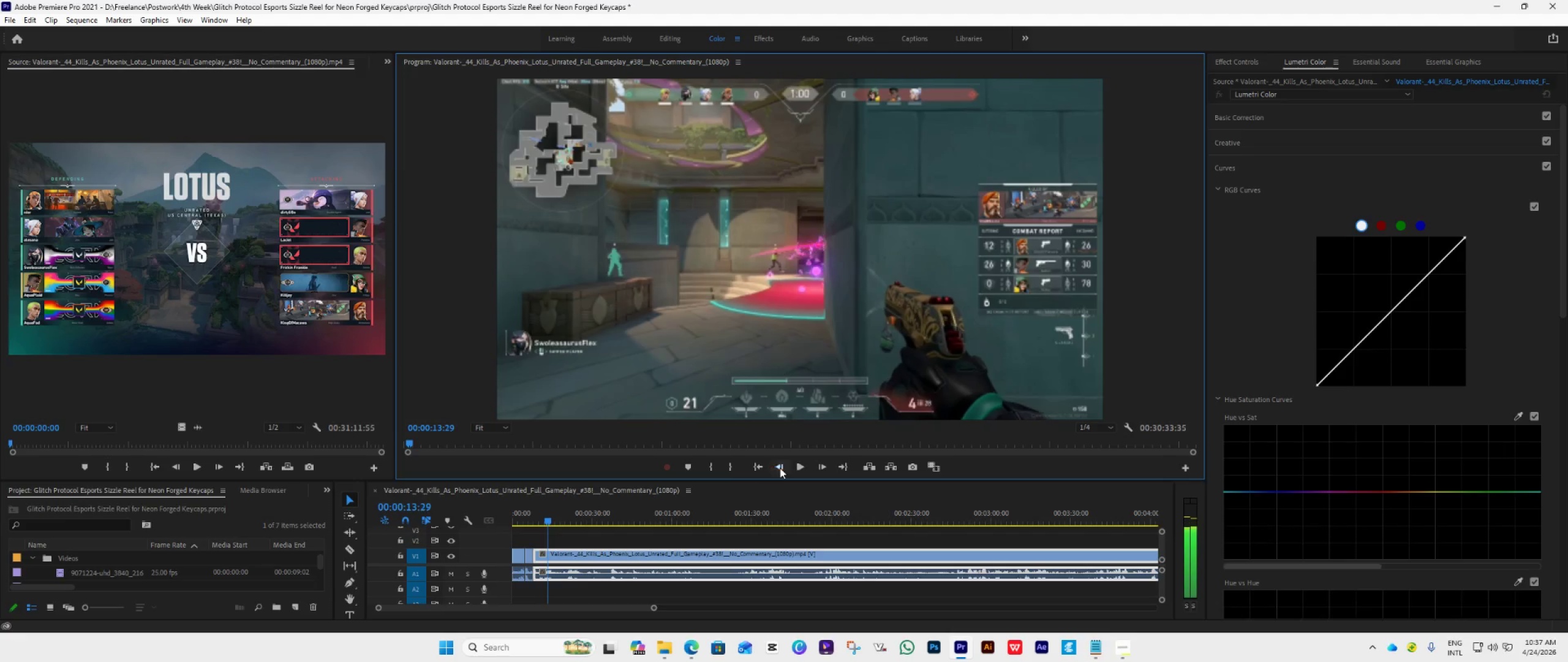 
triple_click([780, 468])
 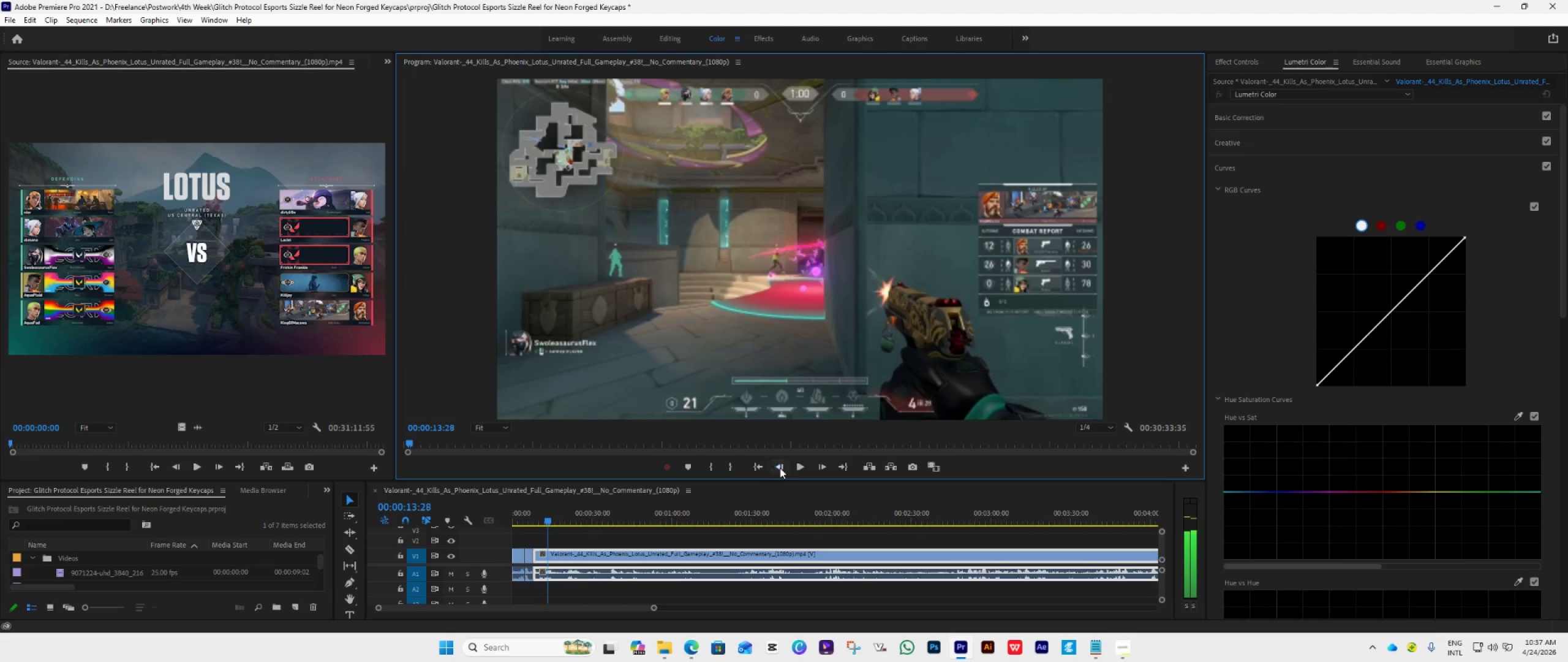 
triple_click([780, 468])
 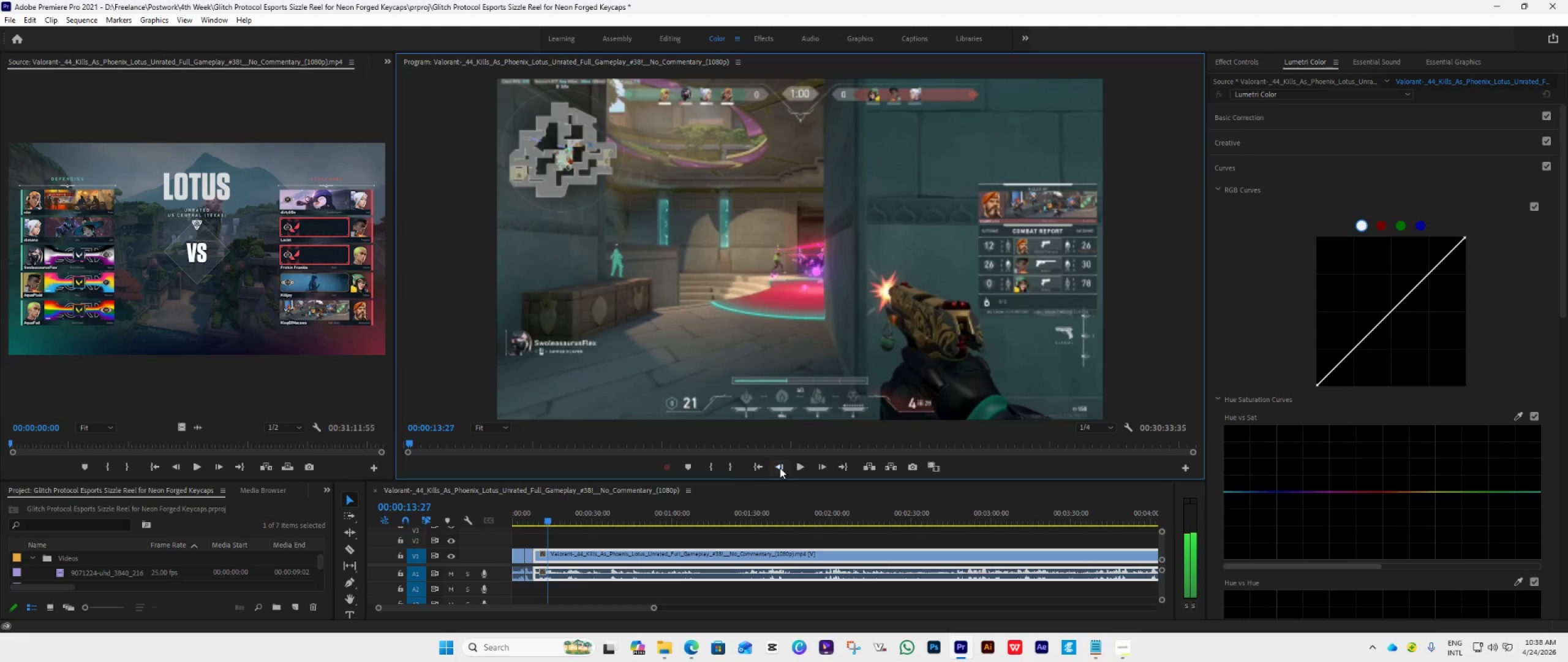 
triple_click([780, 468])
 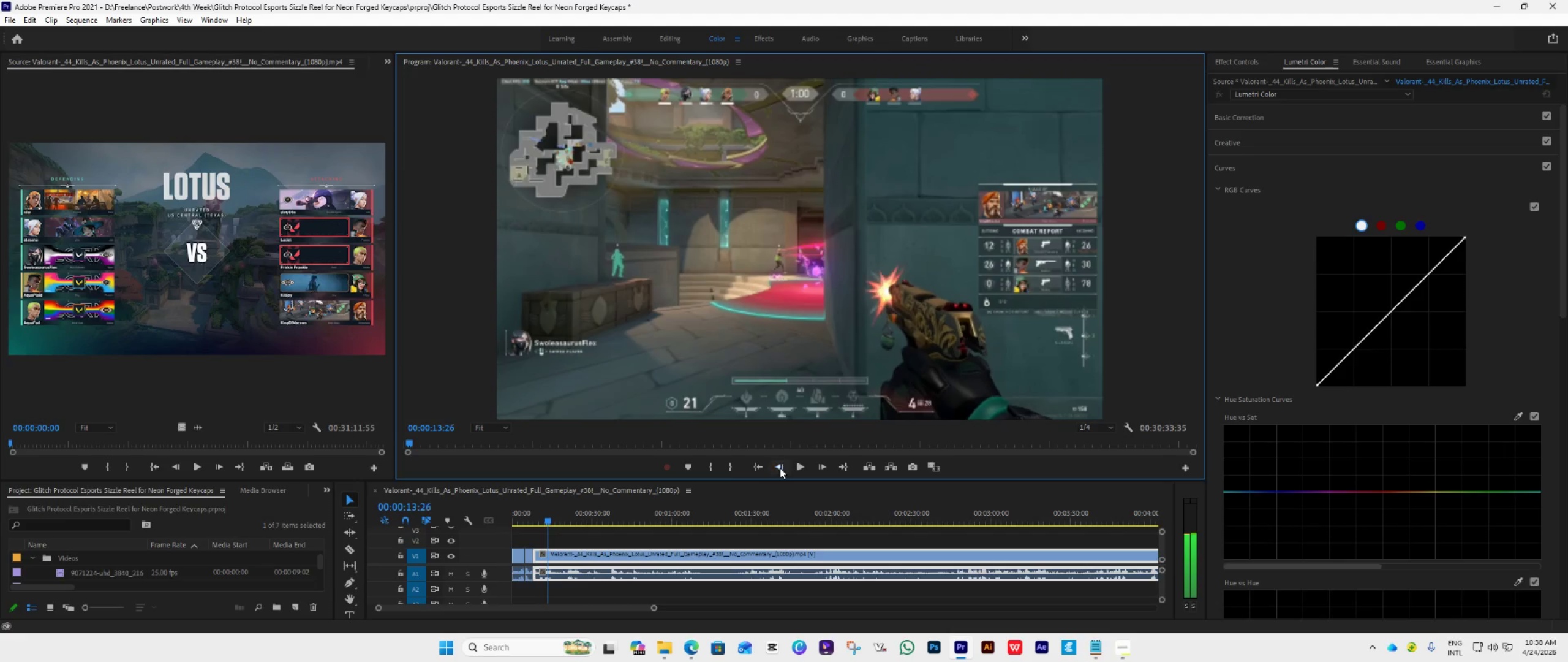 
triple_click([780, 468])
 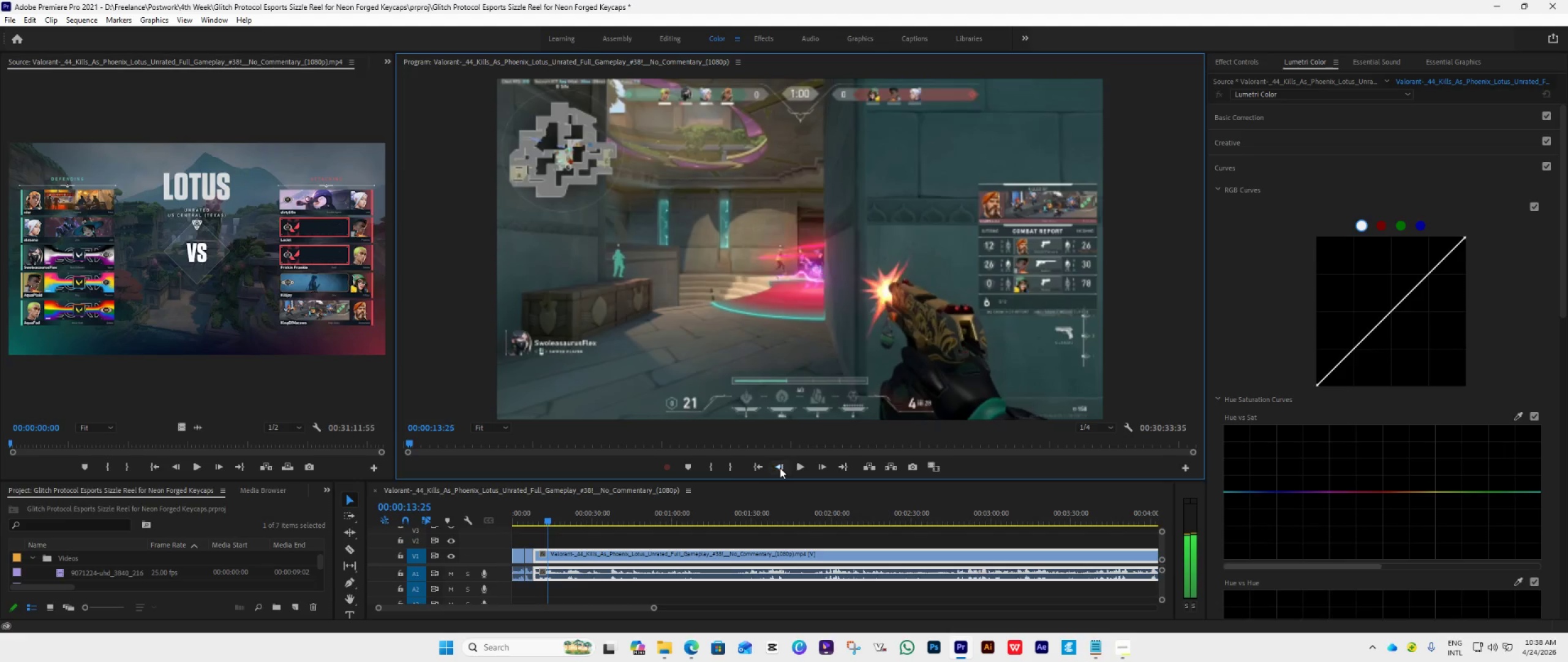 
triple_click([780, 468])
 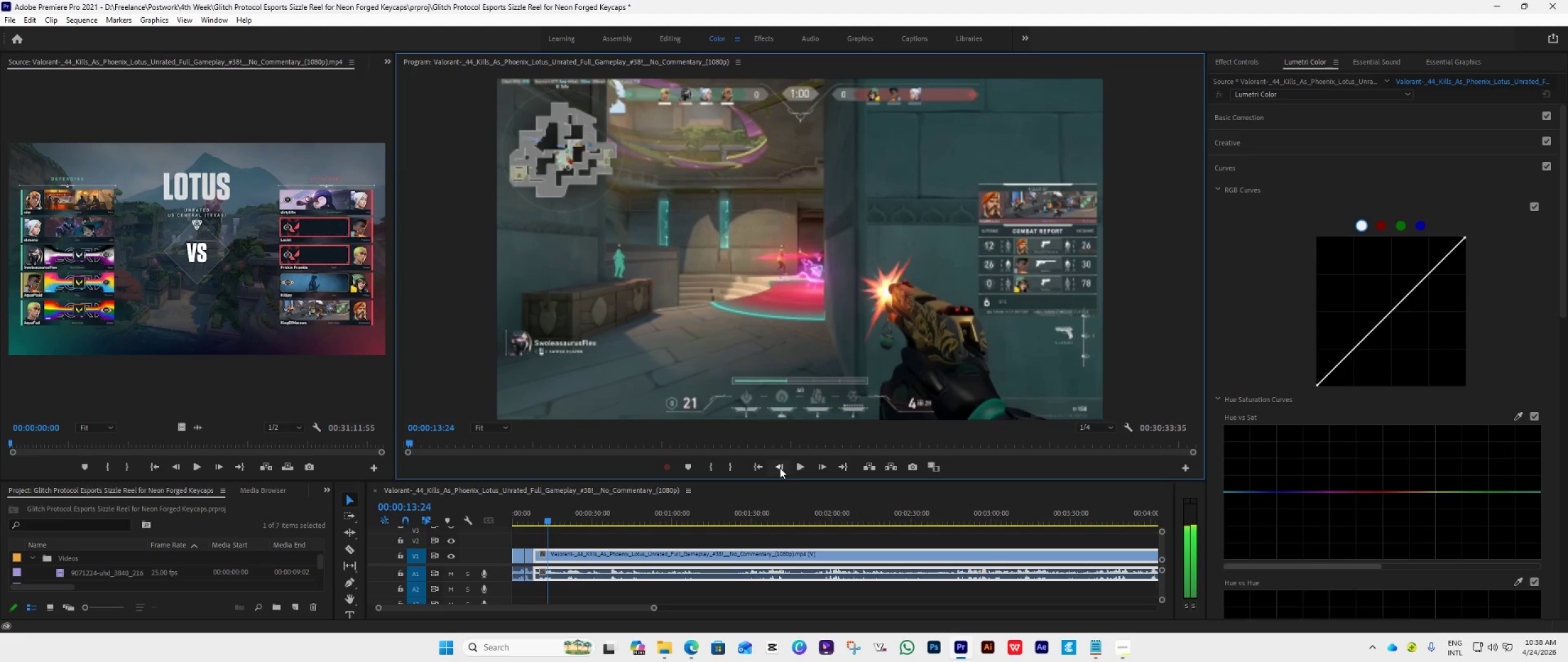 
triple_click([780, 468])
 